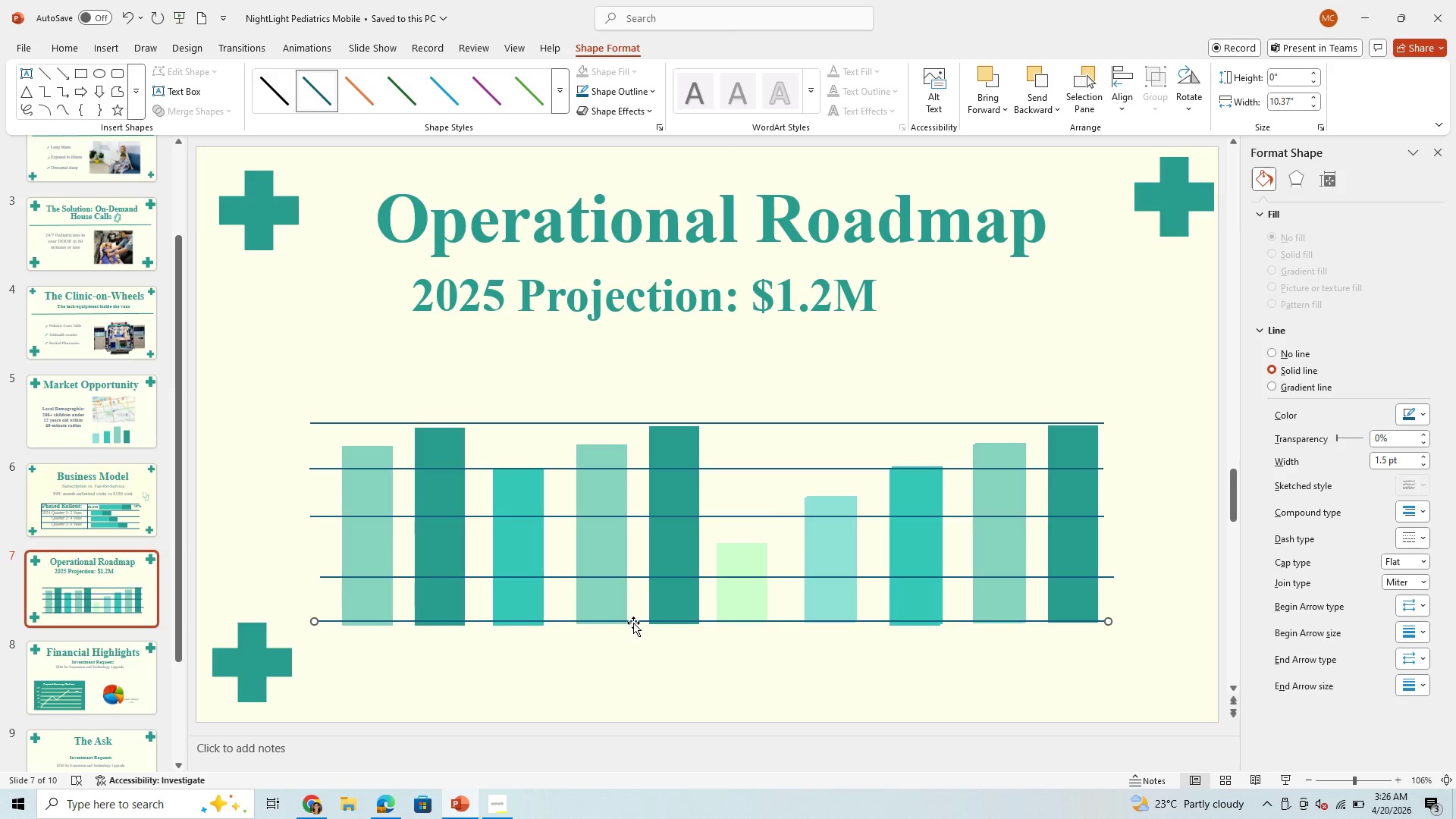 
key(ArrowRight)
 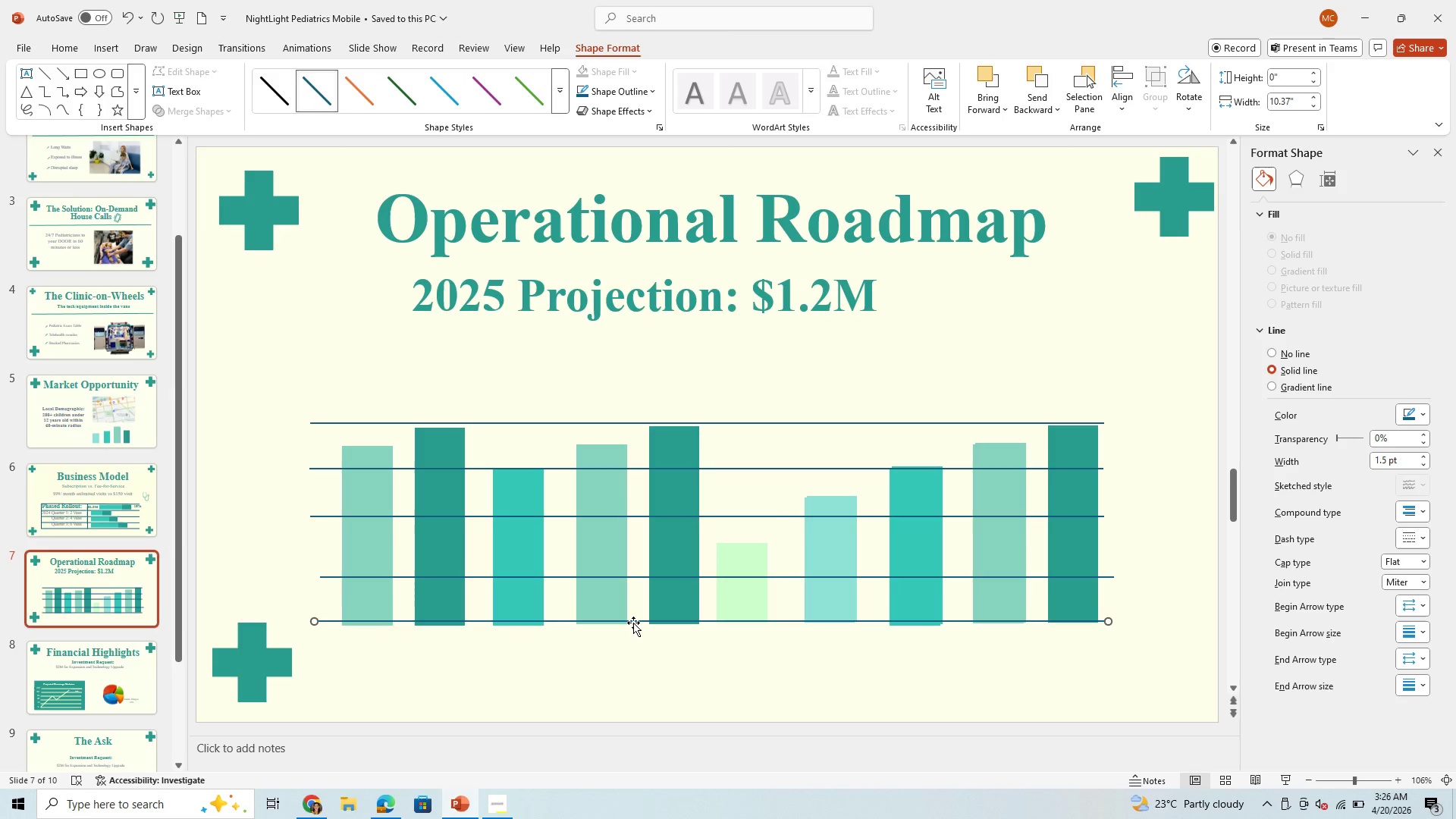 
hold_key(key=ArrowRight, duration=0.52)
 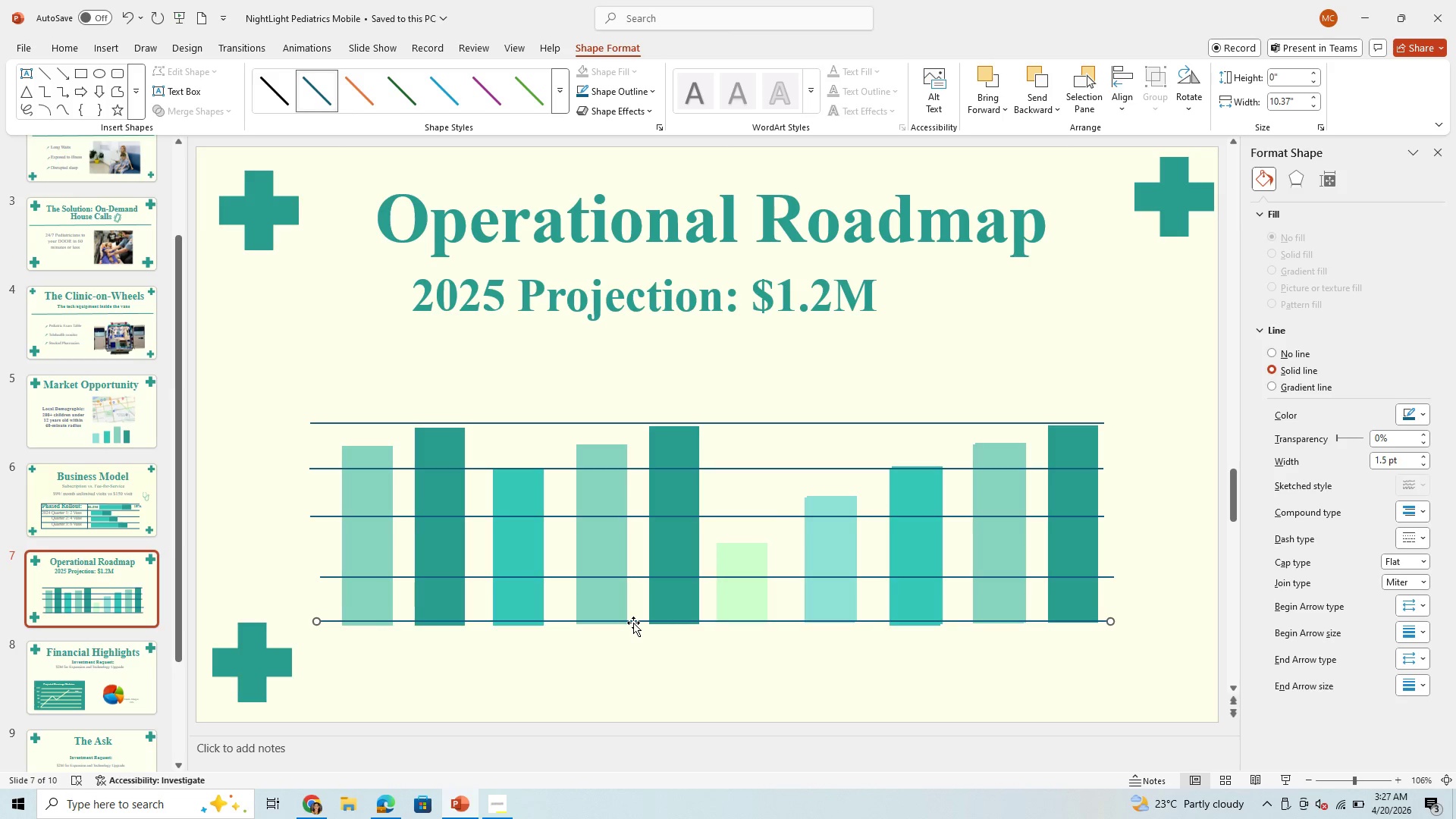 
key(ArrowRight)
 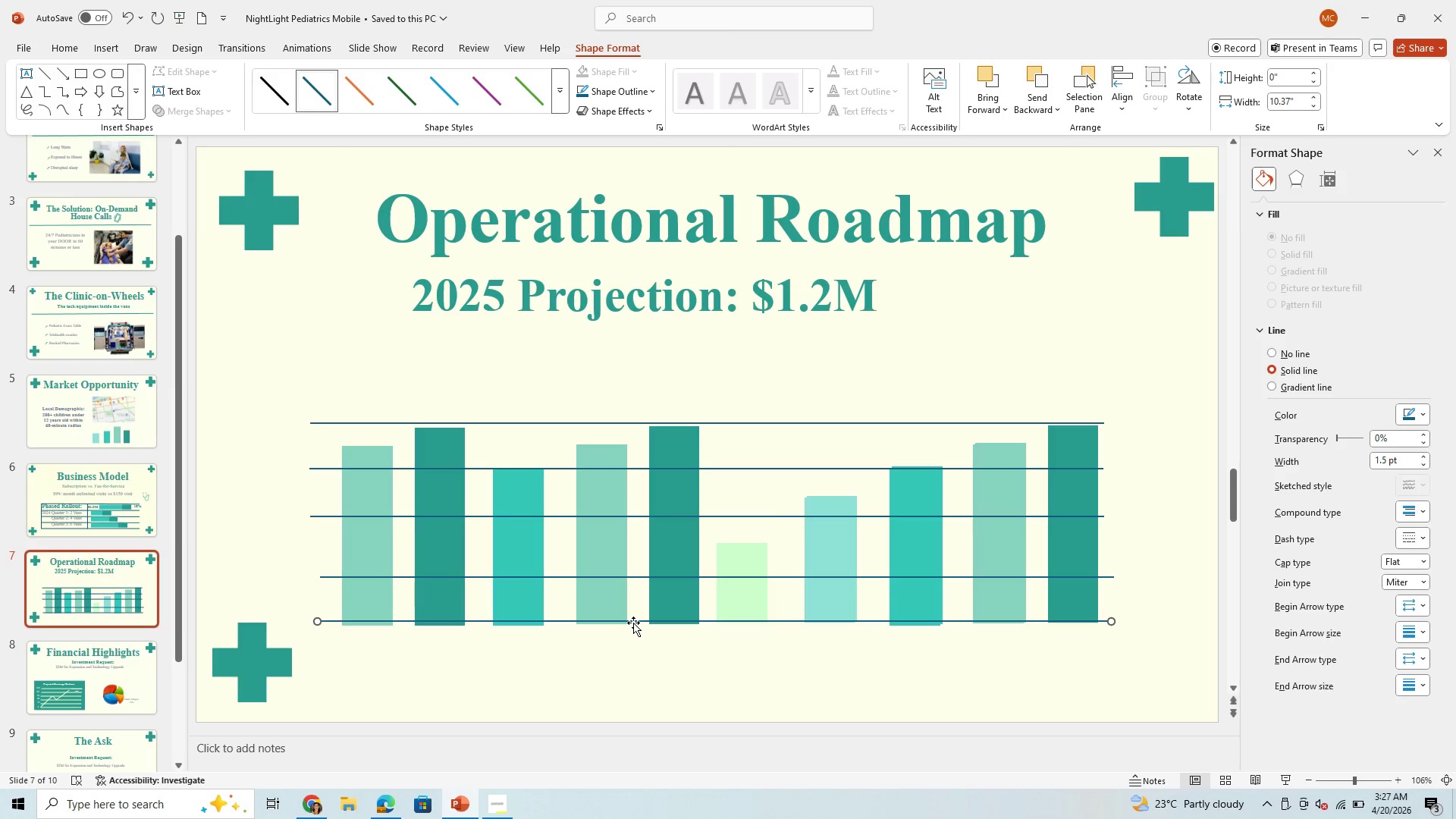 
key(ArrowRight)
 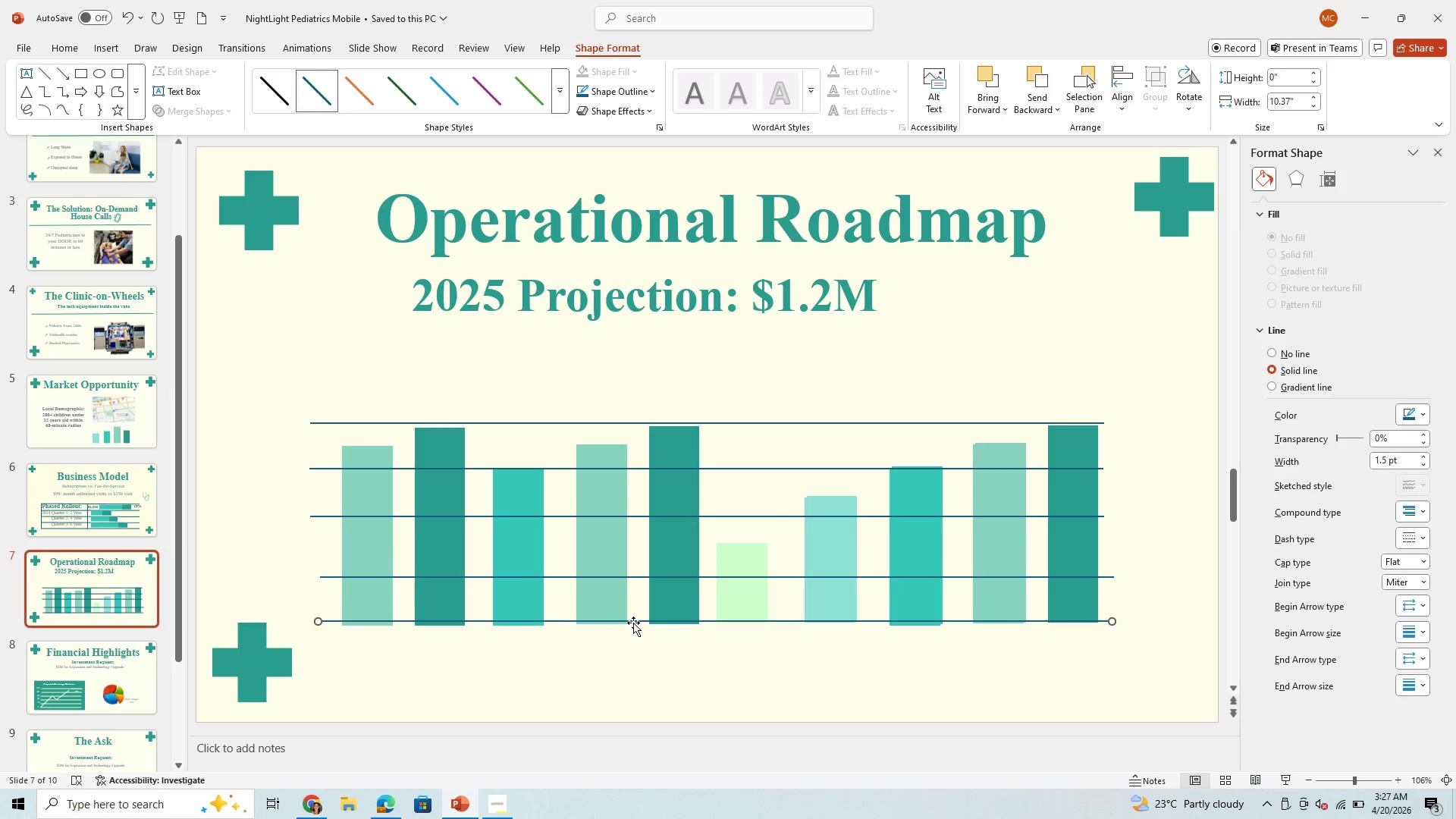 
key(ArrowRight)
 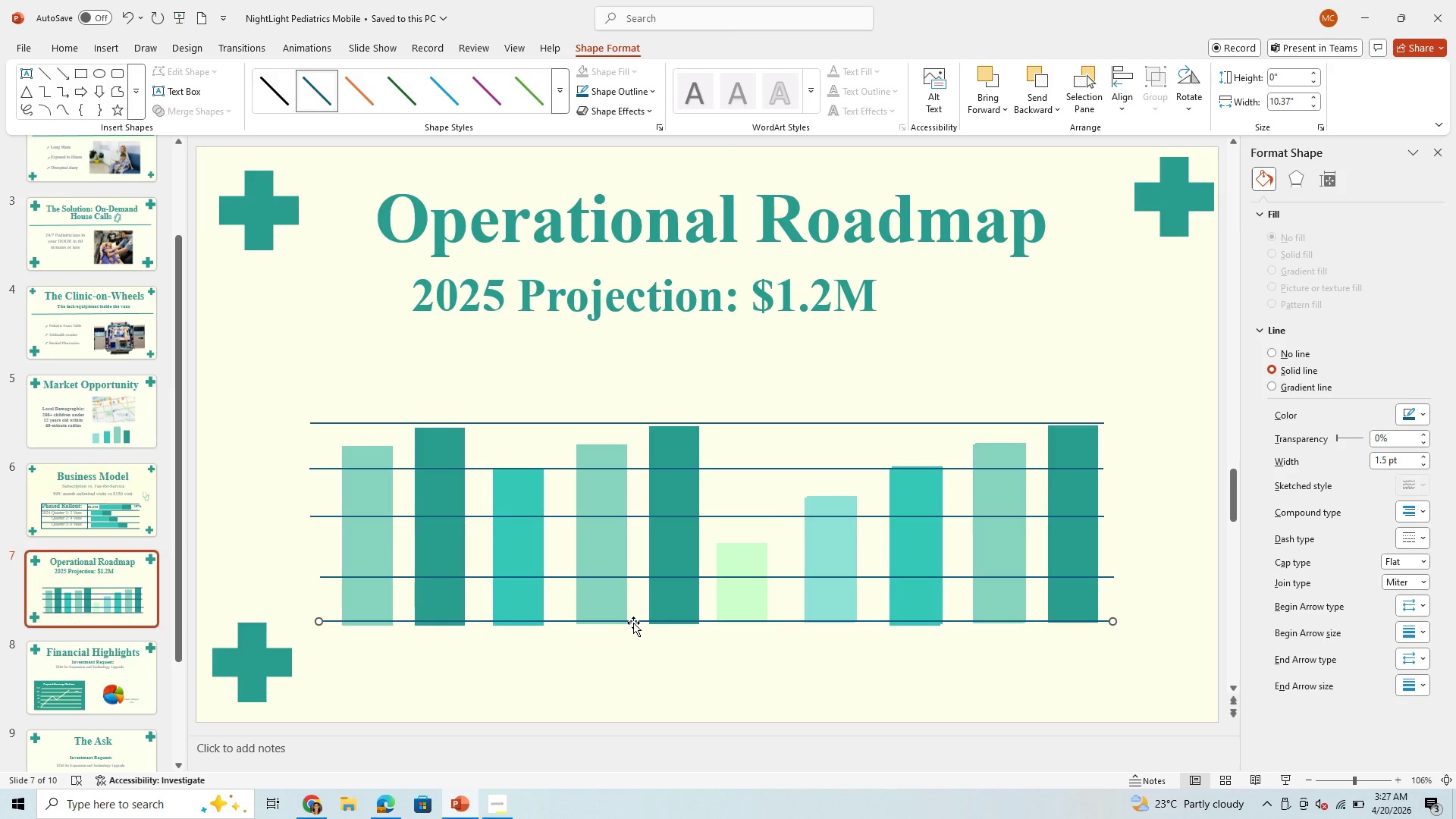 
key(ArrowRight)
 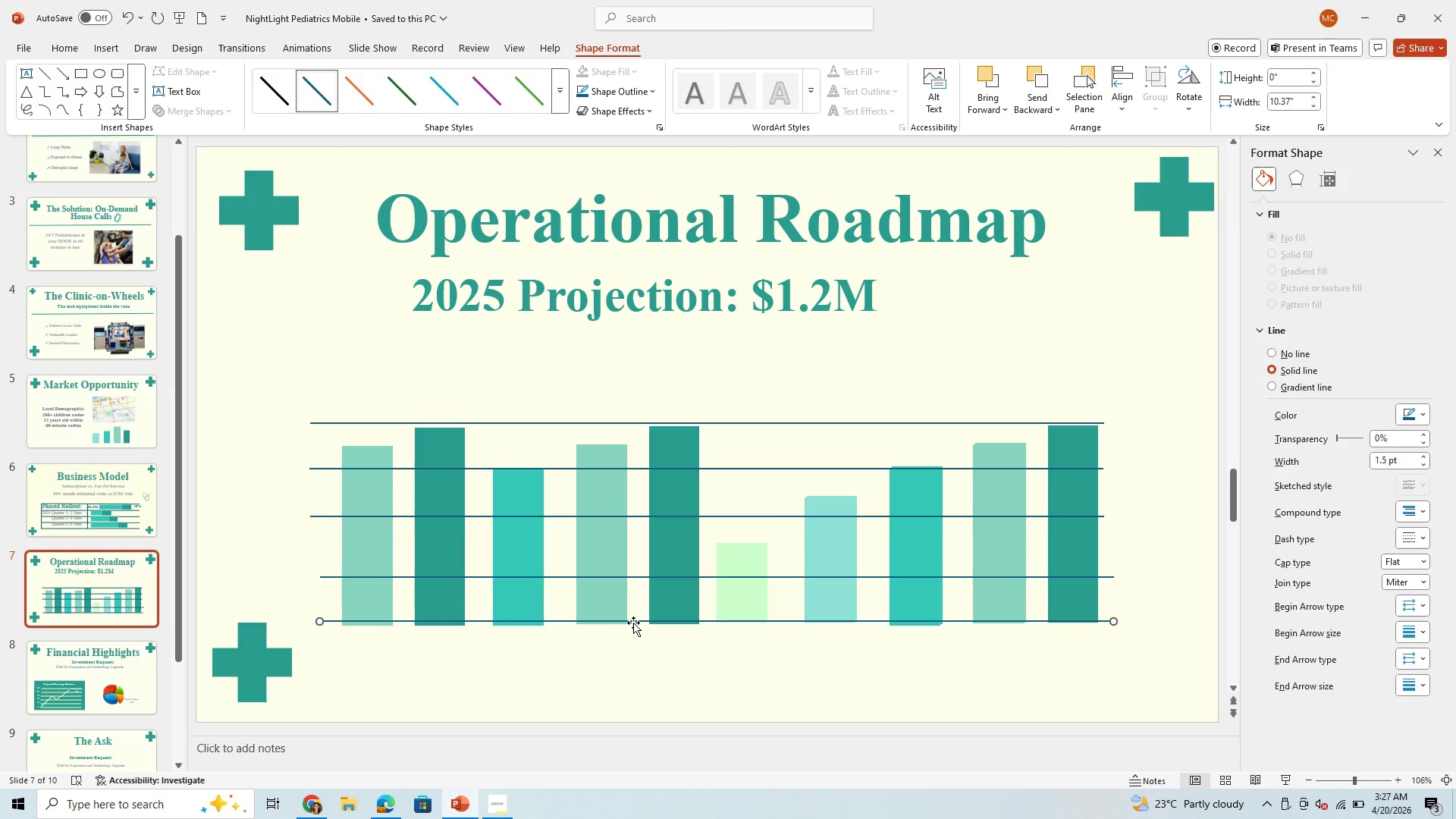 
key(ArrowRight)
 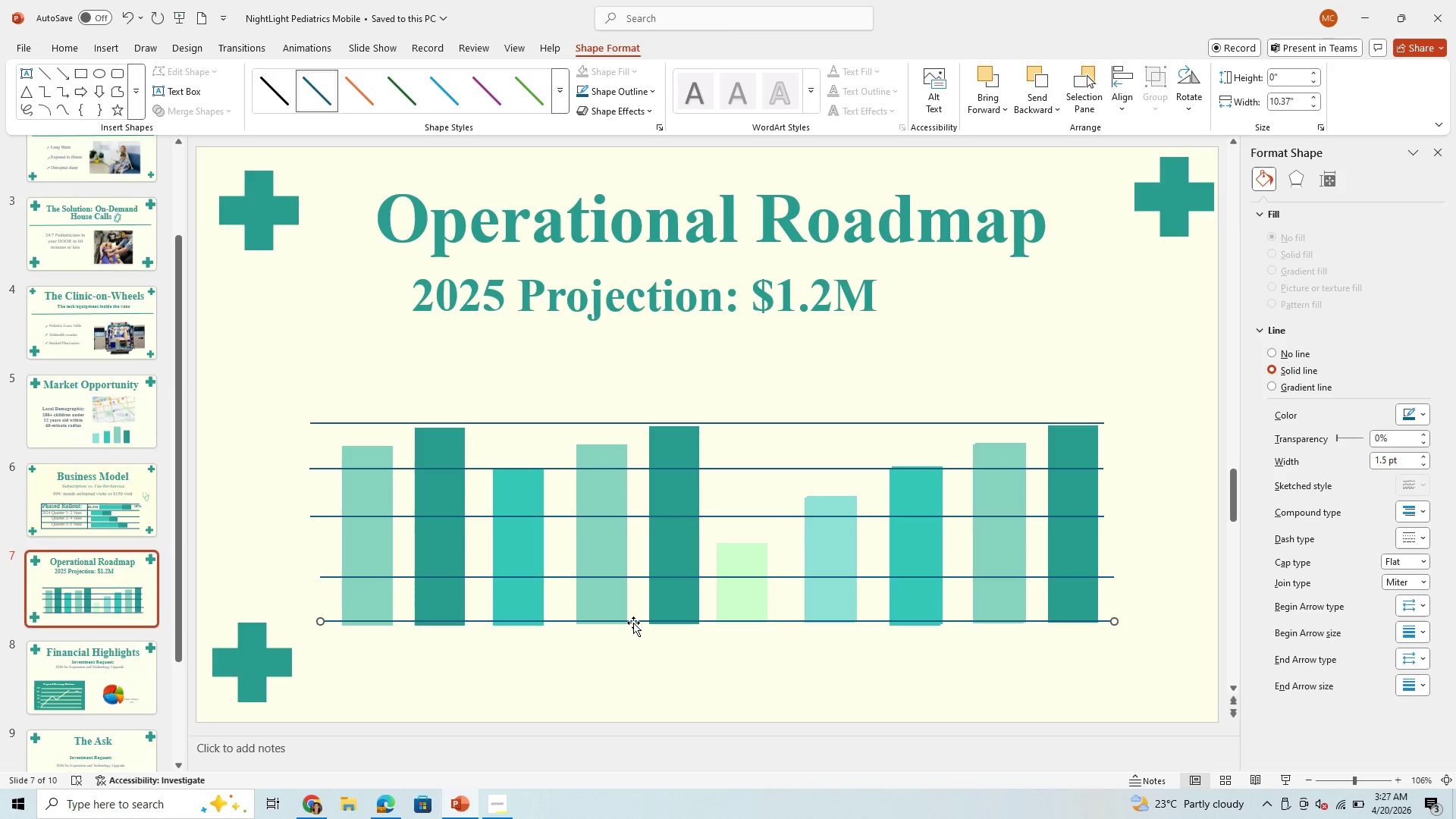 
key(ArrowRight)
 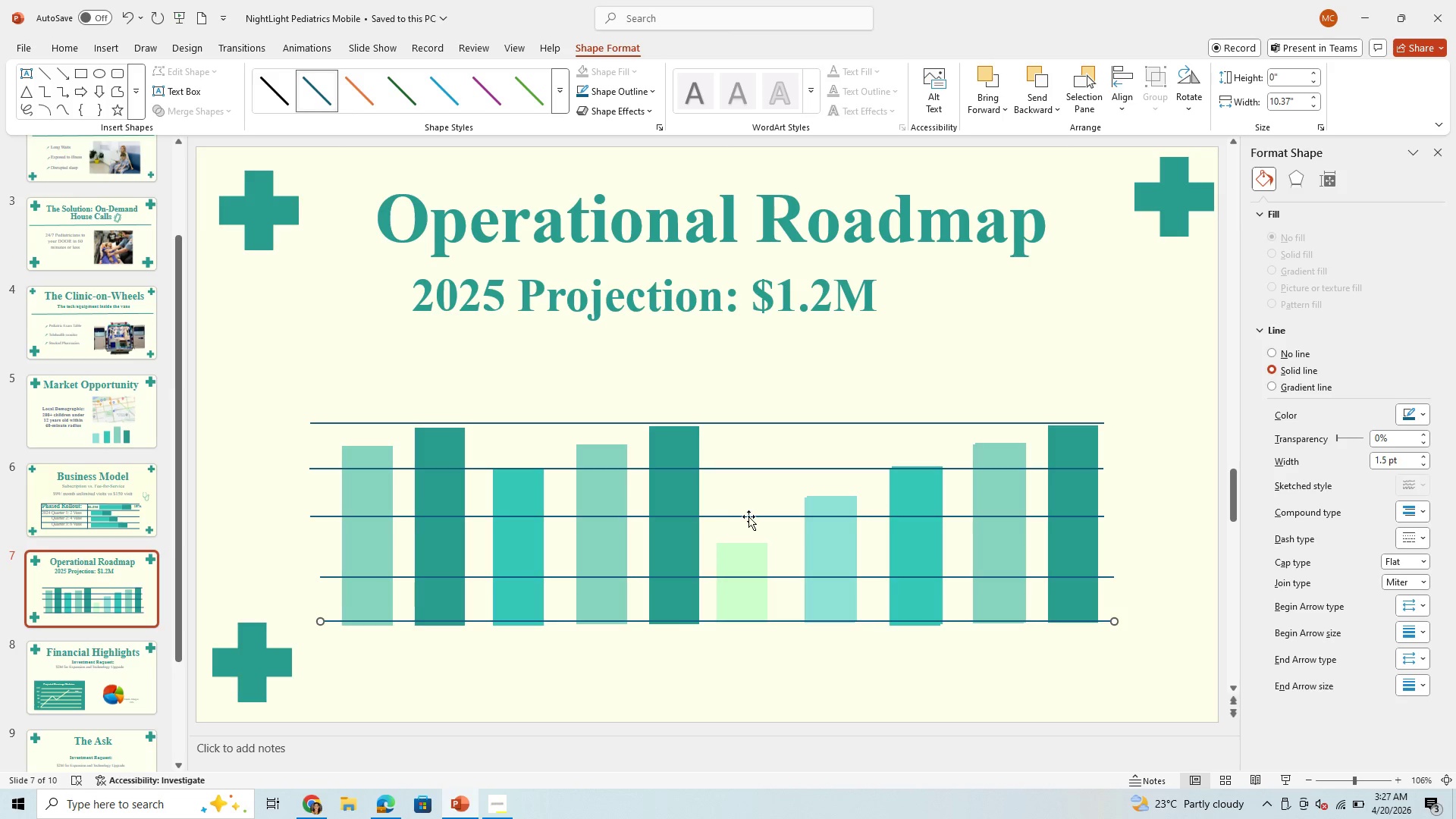 
left_click_drag(start_coordinate=[748, 517], to_coordinate=[759, 529])
 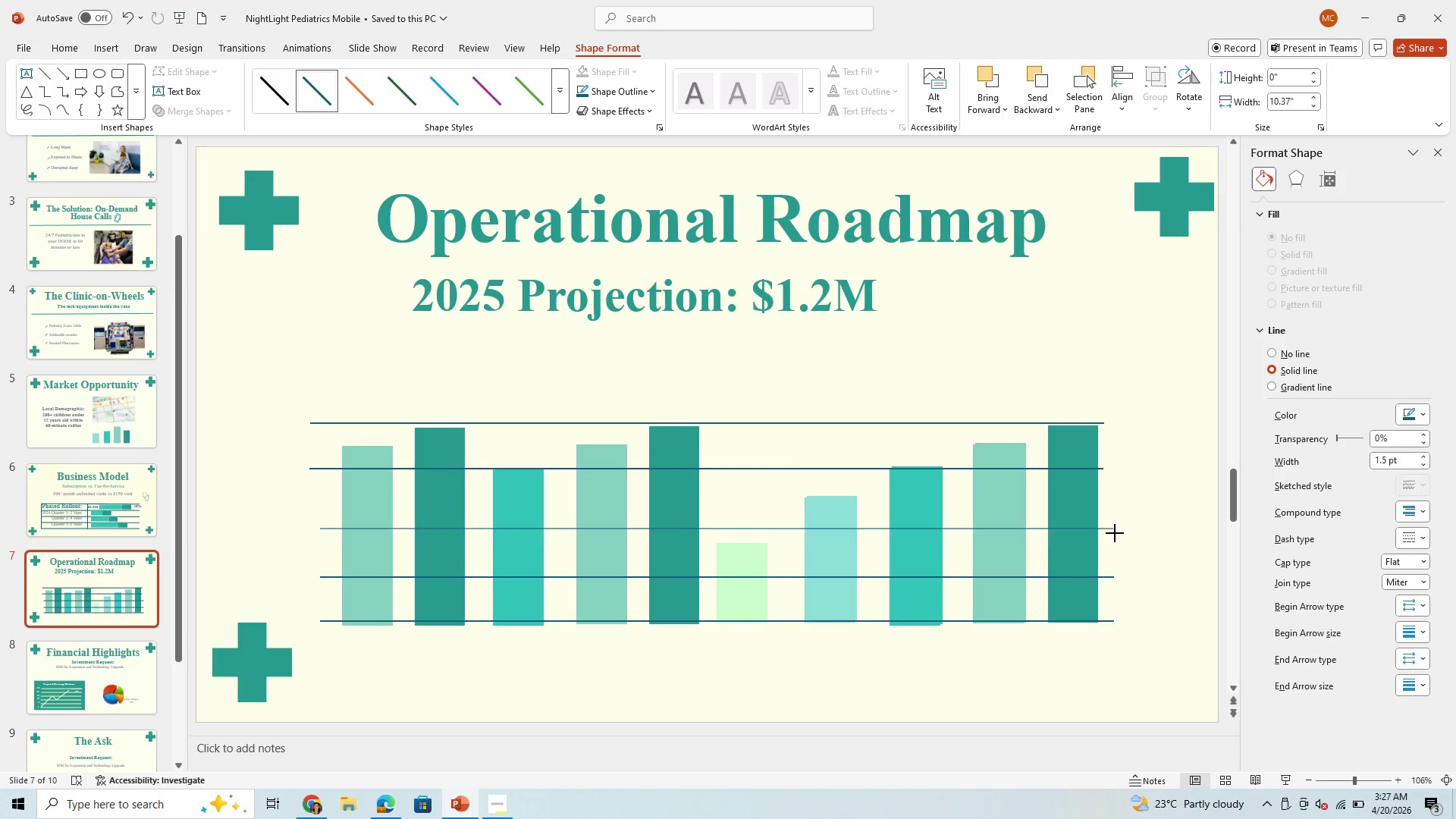 
wait(9.95)
 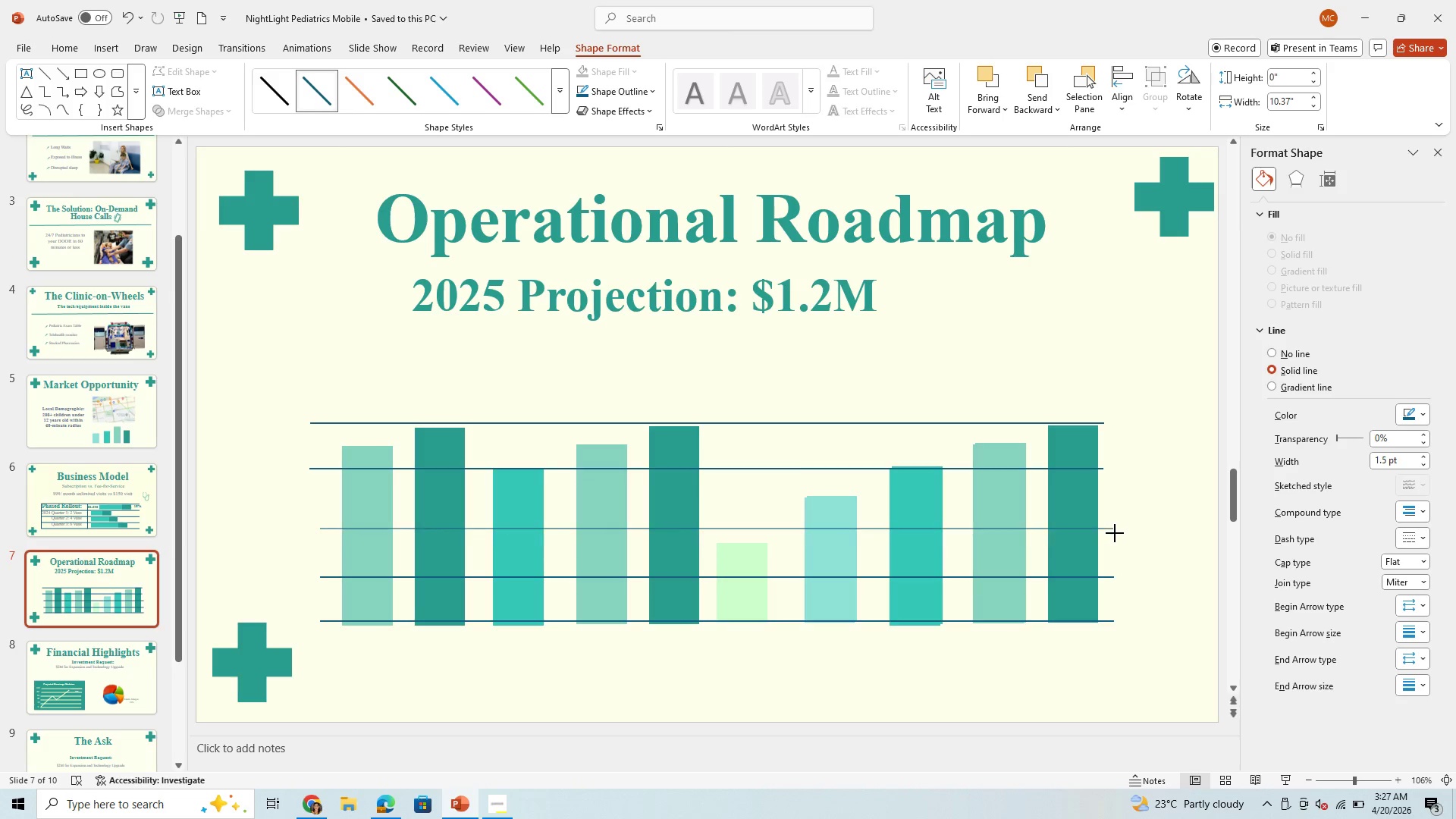 
left_click_drag(start_coordinate=[876, 466], to_coordinate=[884, 481])
 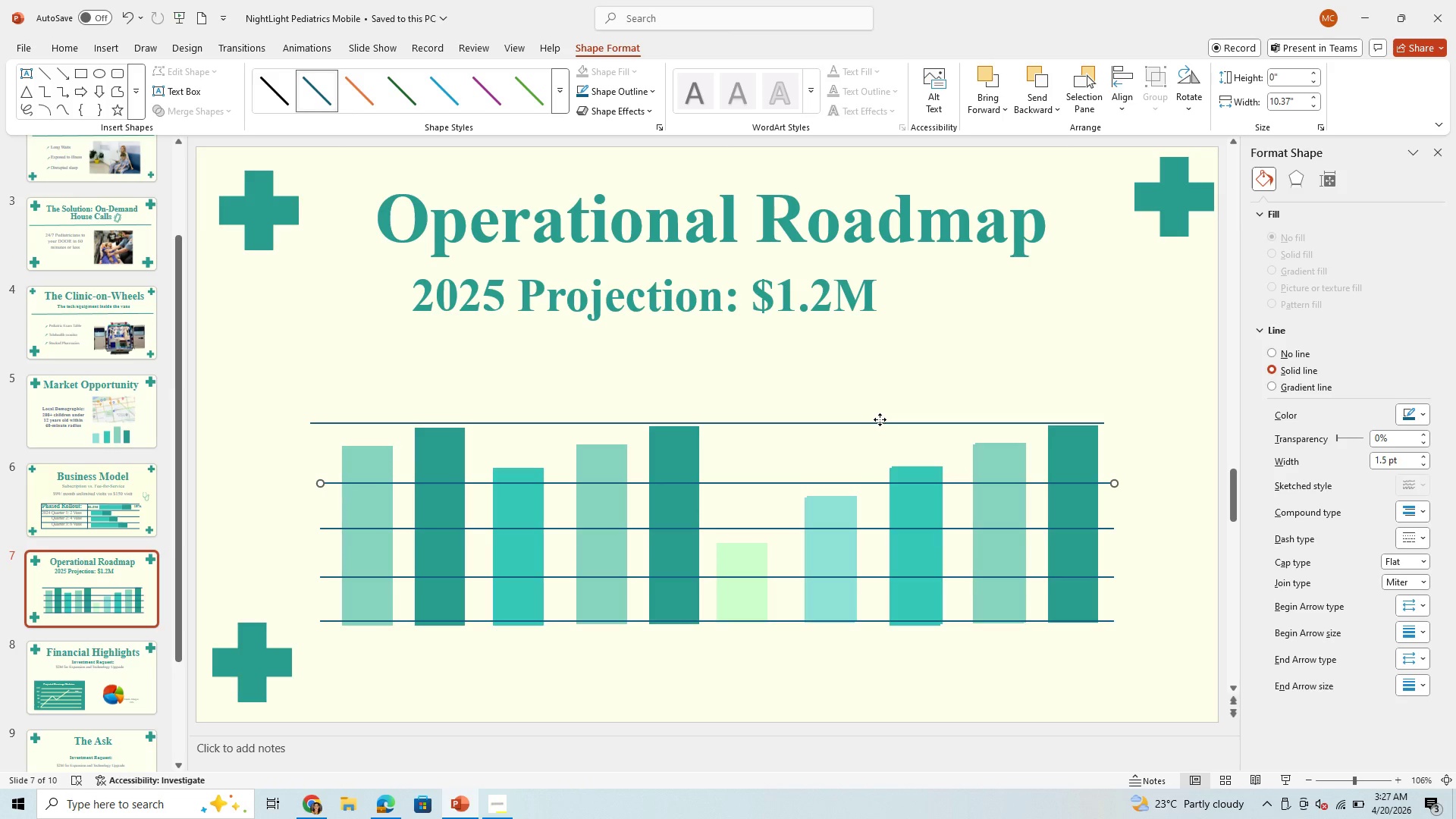 
left_click_drag(start_coordinate=[880, 419], to_coordinate=[890, 436])
 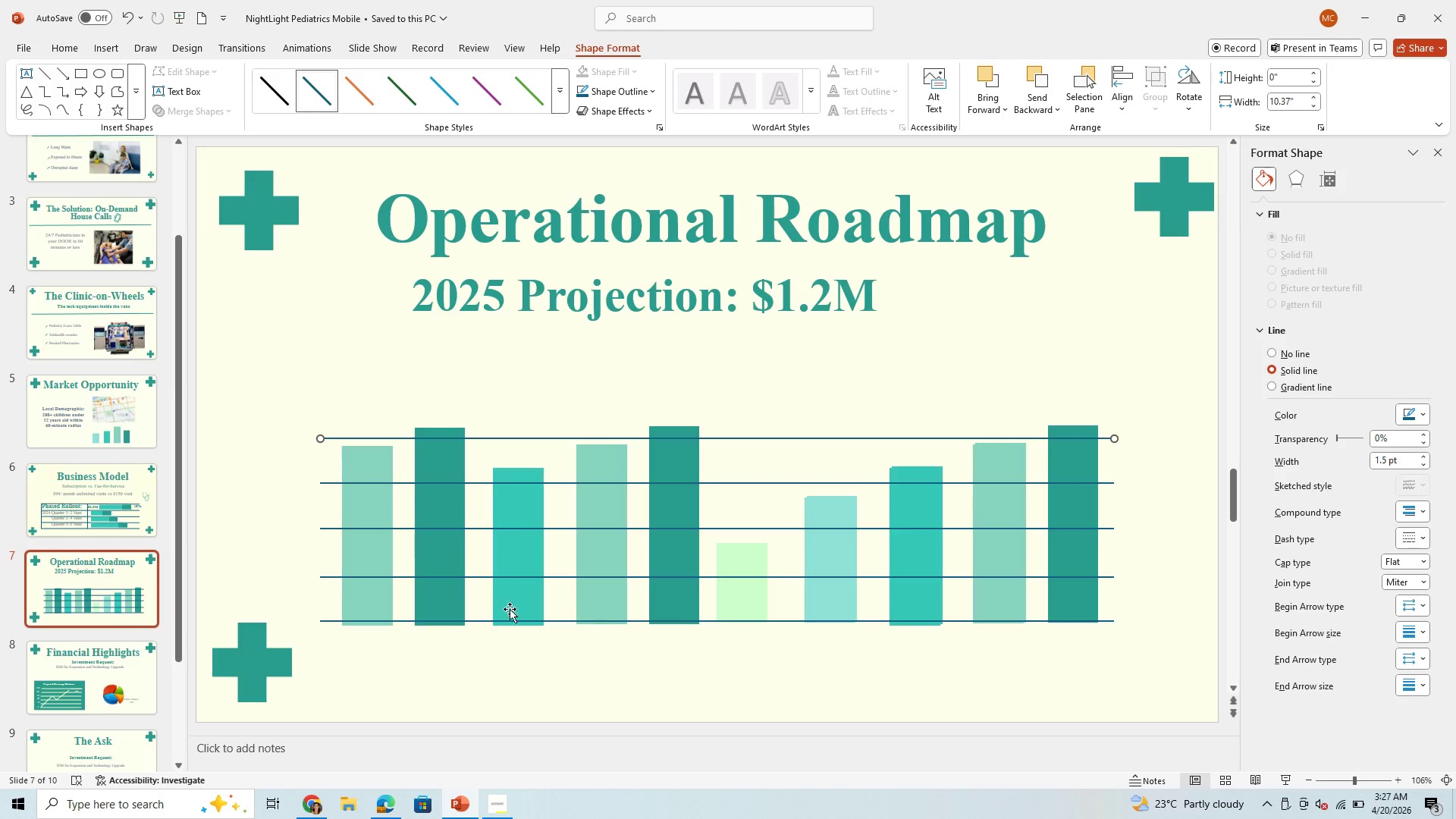 
hold_key(key=ControlLeft, duration=1.5)
left_click([364, 593])
 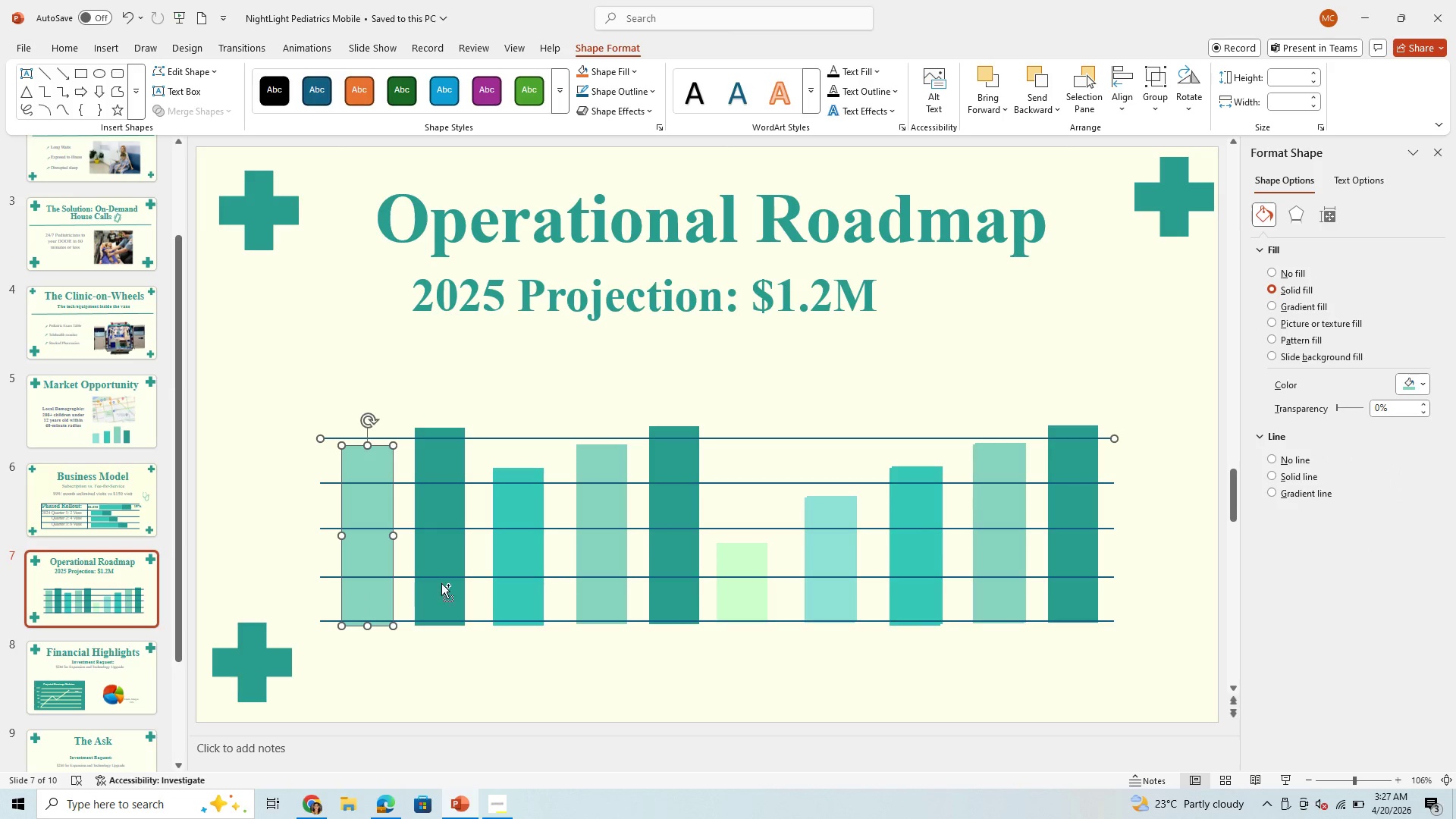 
hold_key(key=ControlLeft, duration=1.52)
left_click([445, 588])
 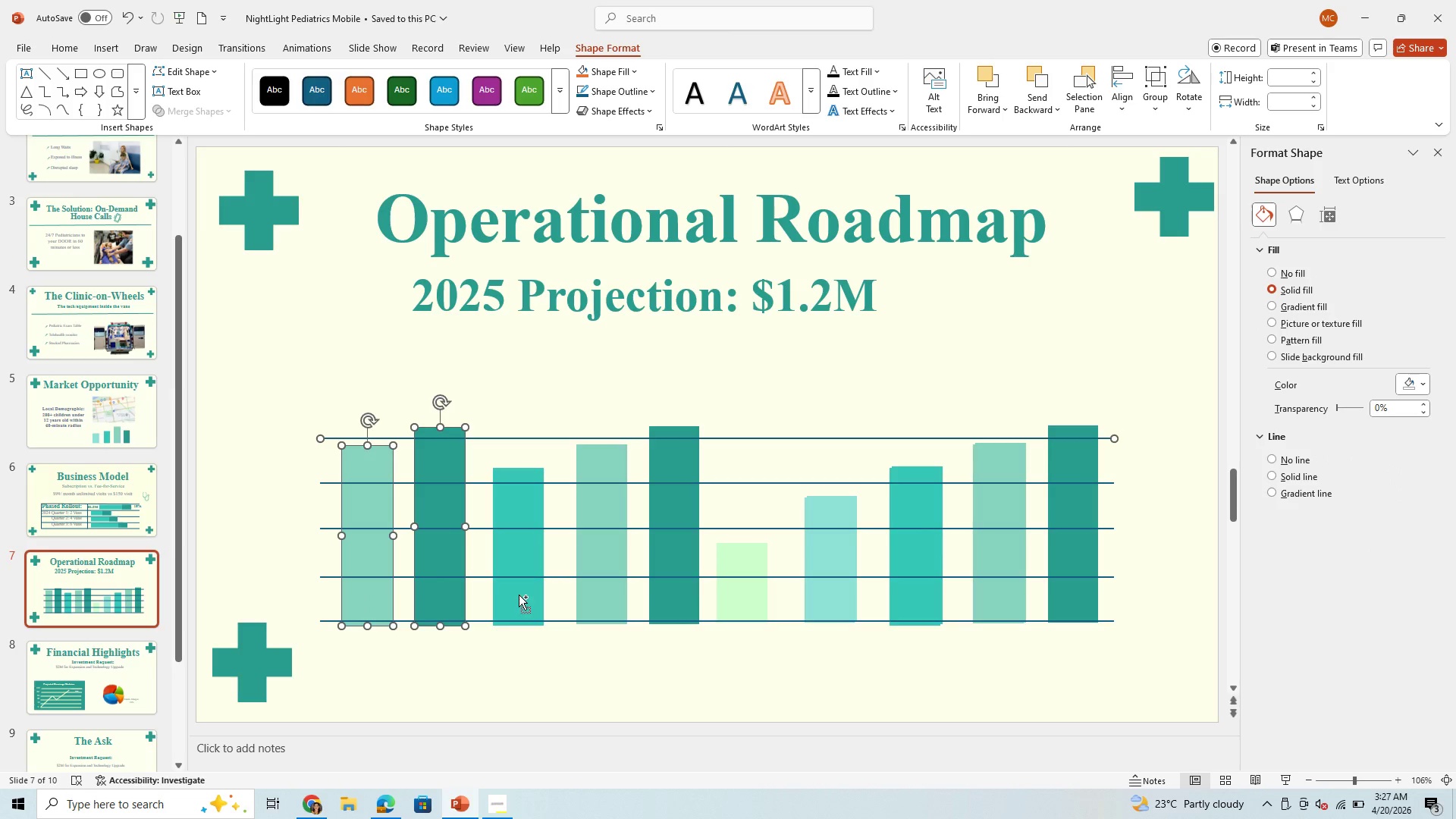 
hold_key(key=ControlLeft, duration=1.51)
left_click([521, 595])
 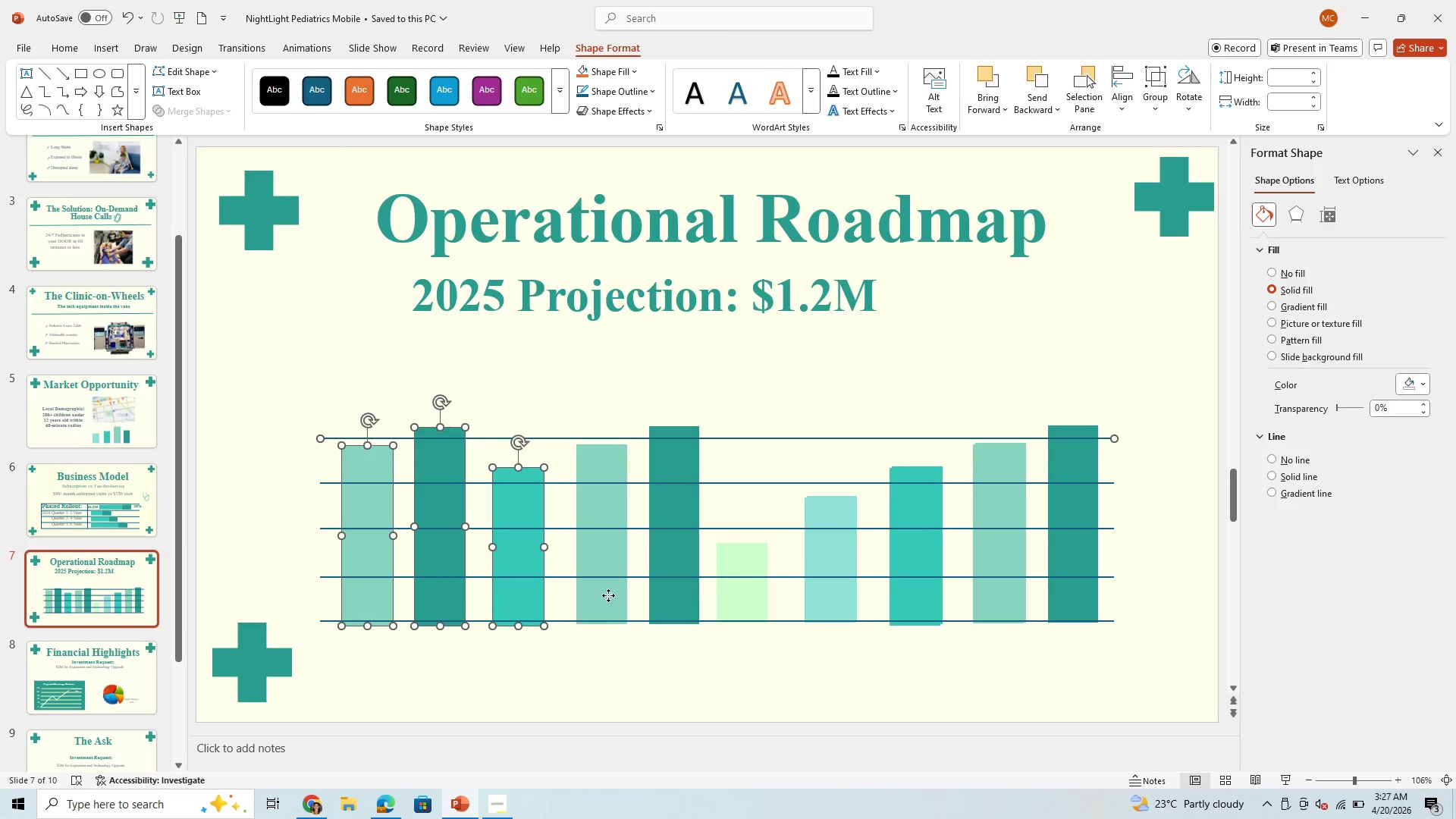 
left_click([608, 595])
 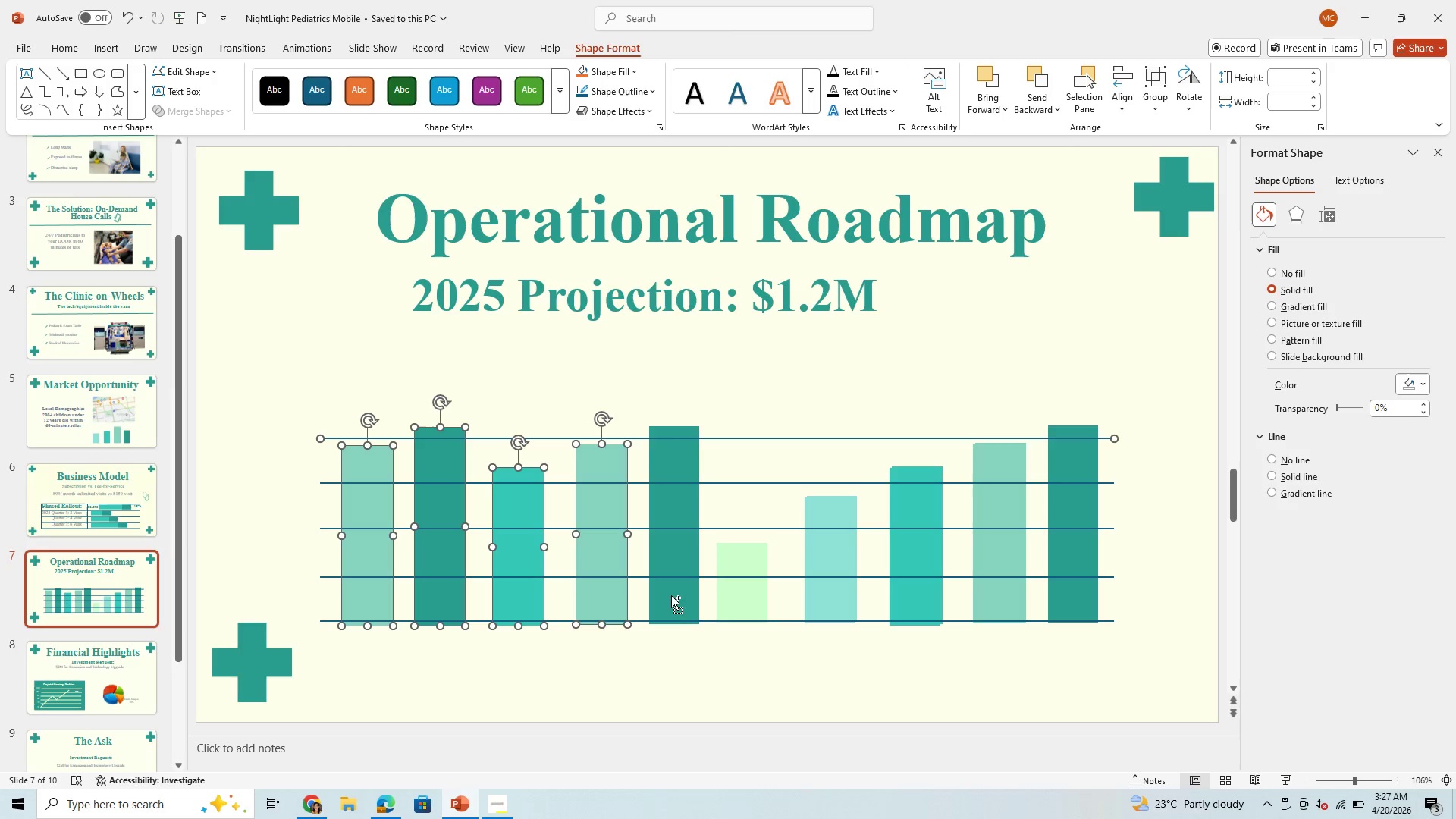 
left_click([671, 595])
 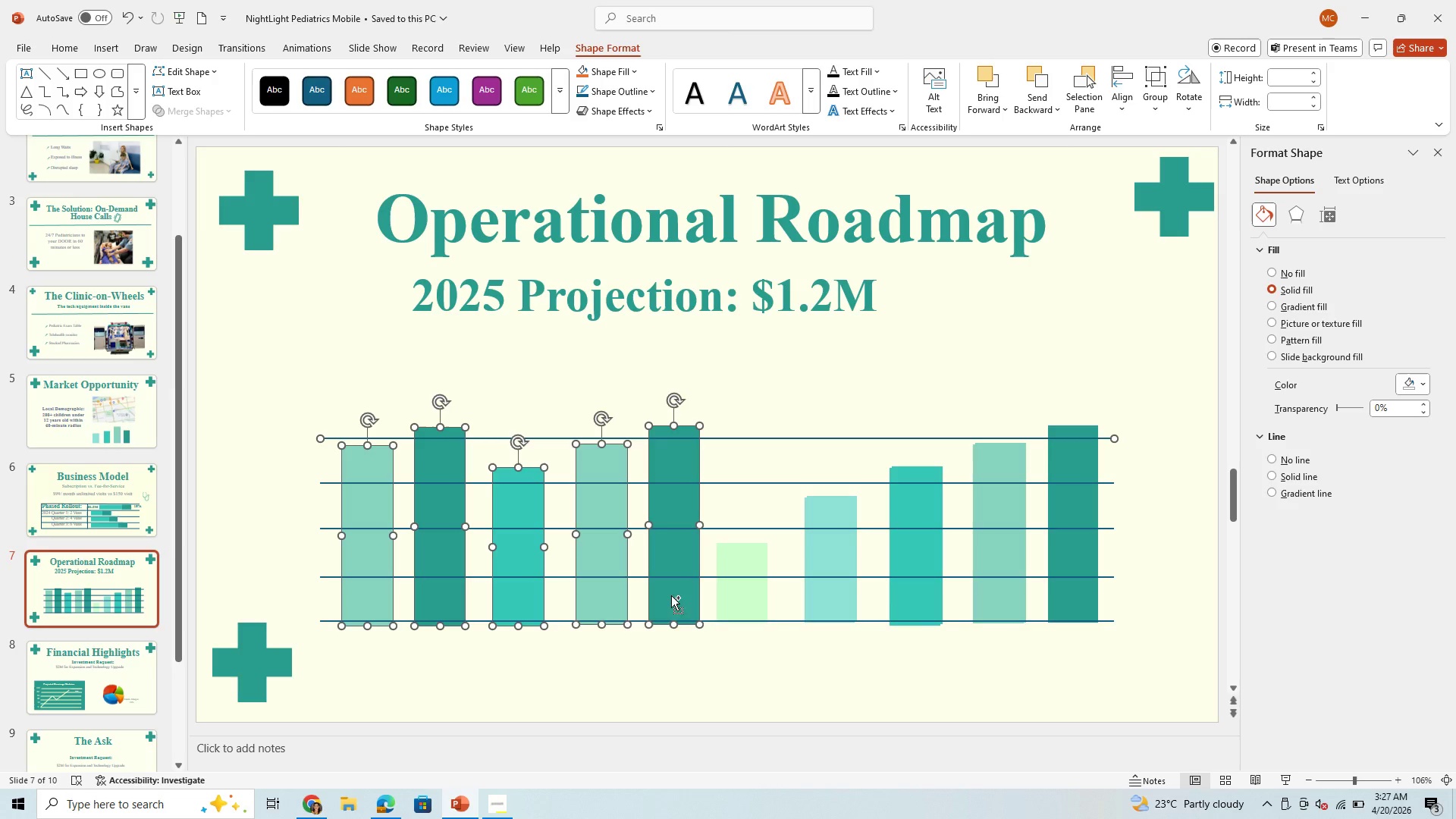 
hold_key(key=ControlLeft, duration=1.5)
left_click([748, 599])
 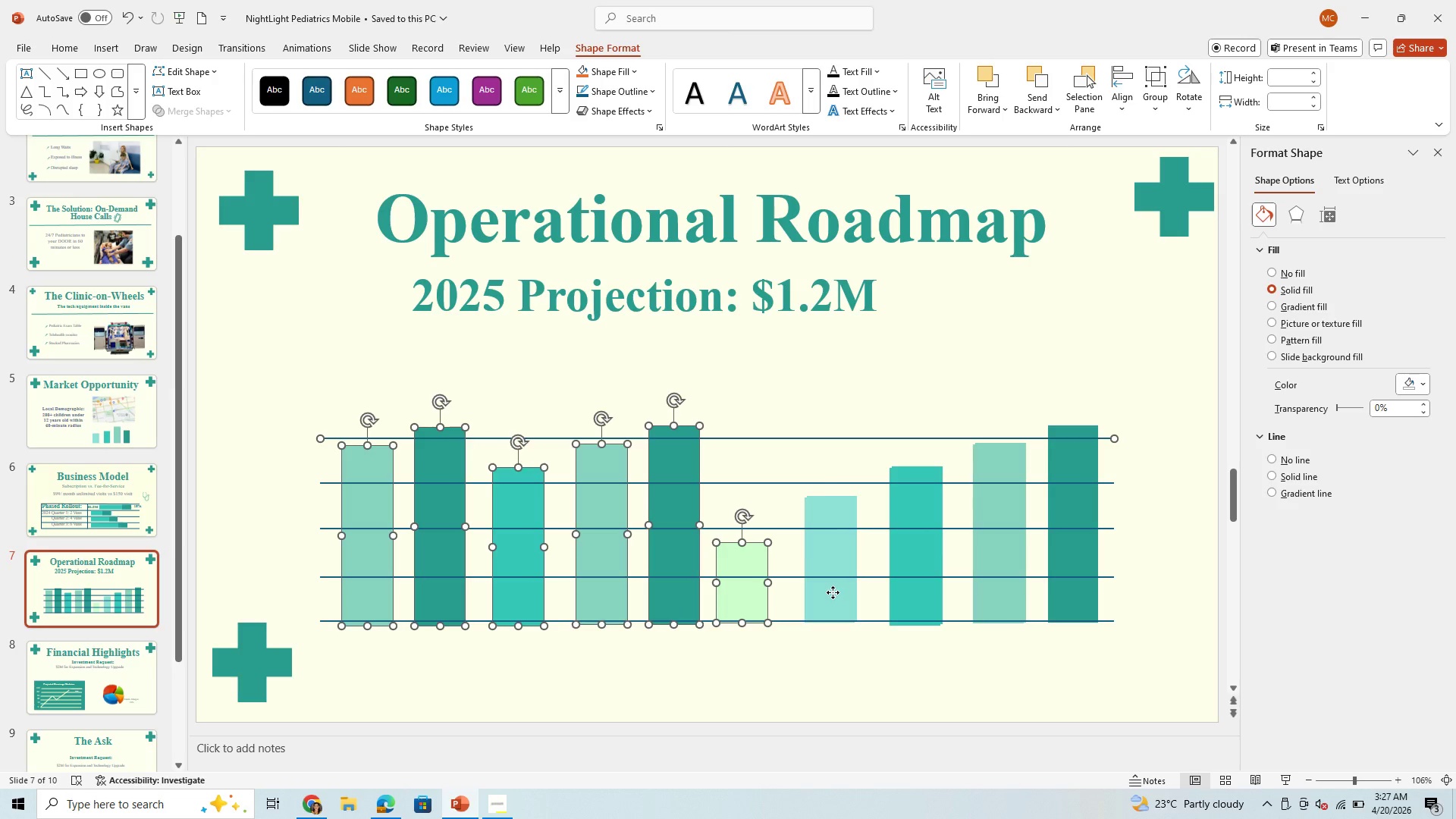 
left_click([833, 592])
 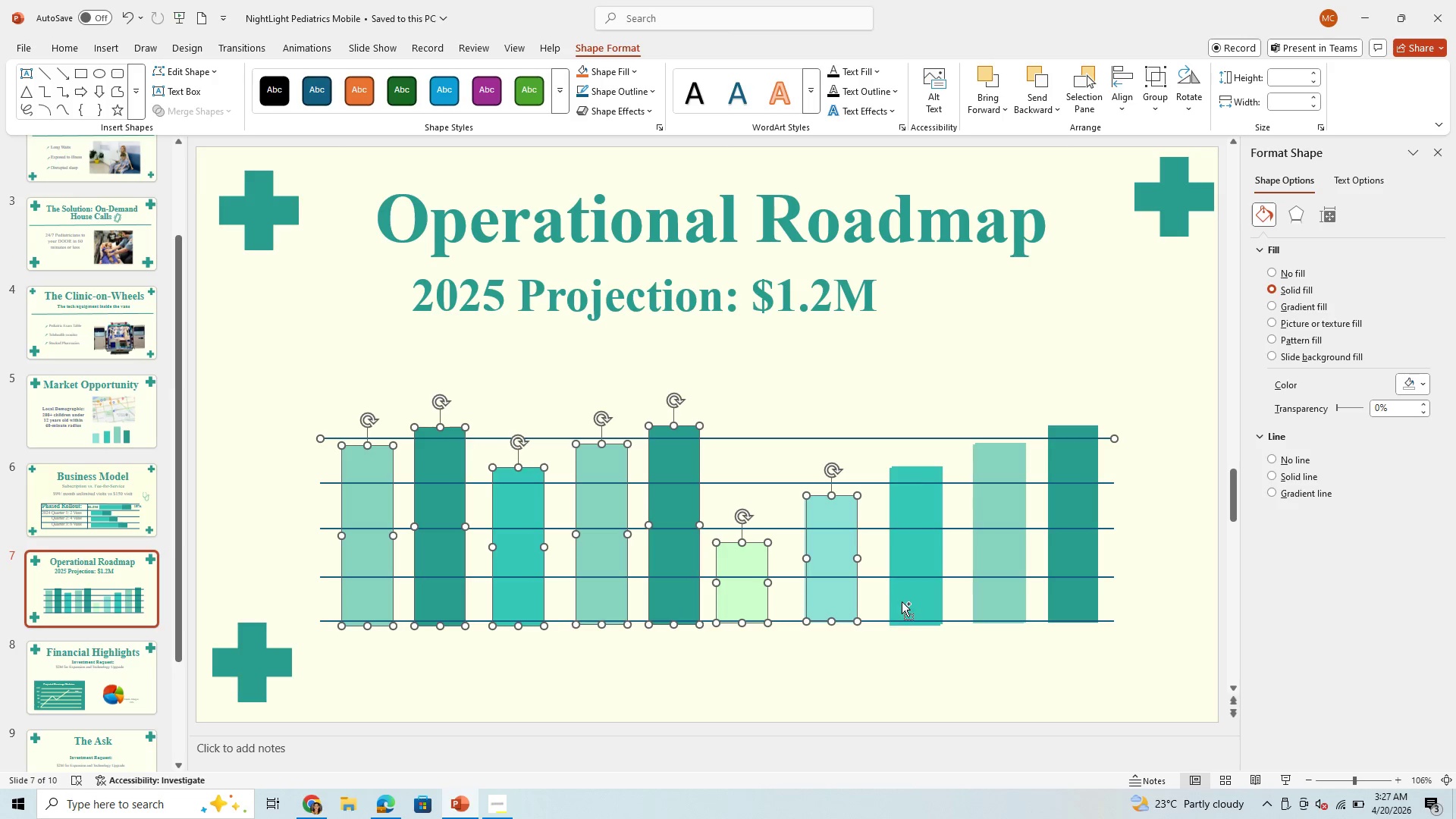 
hold_key(key=ControlLeft, duration=1.5)
left_click([910, 596])
 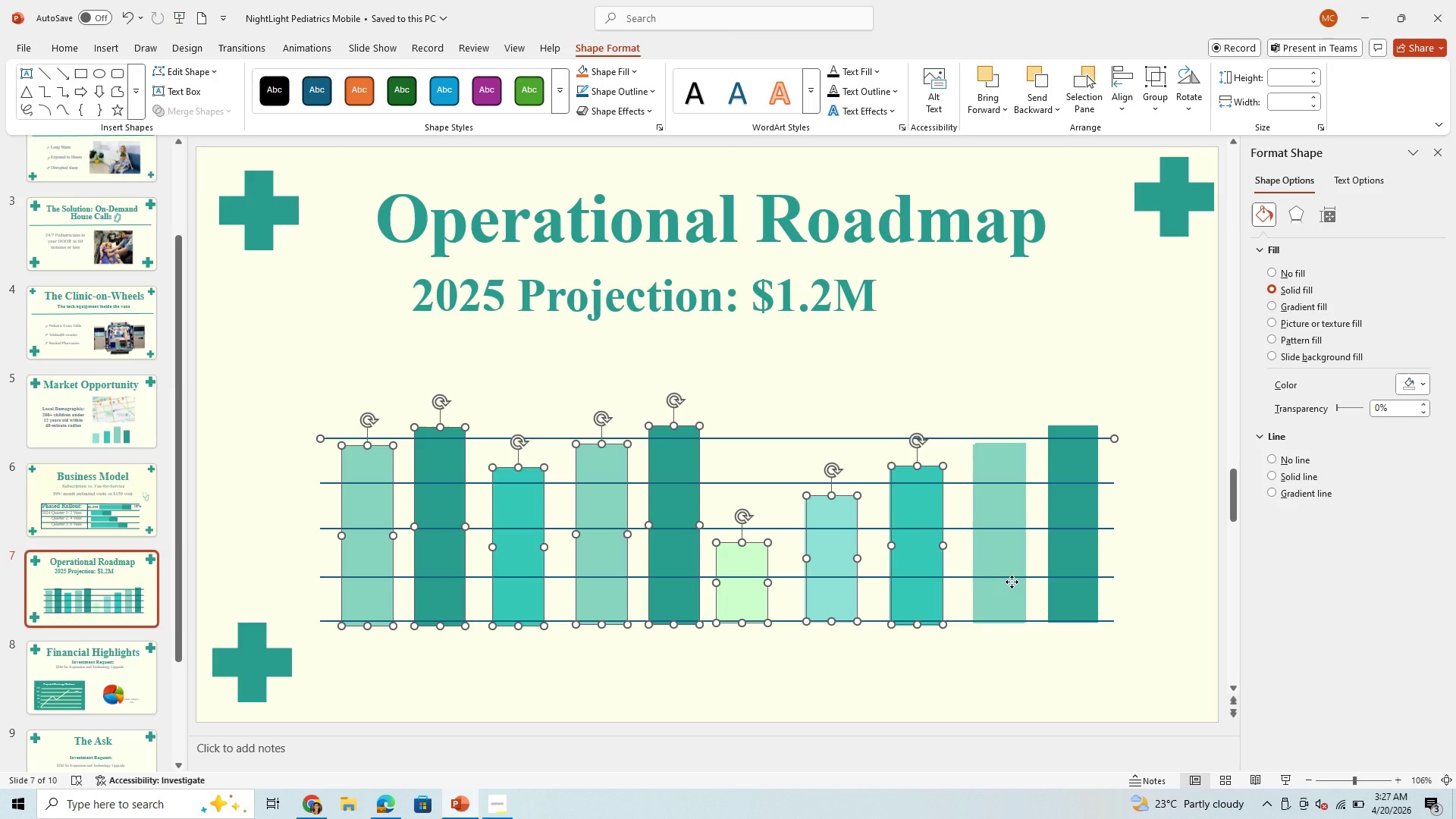 
left_click([1012, 582])
 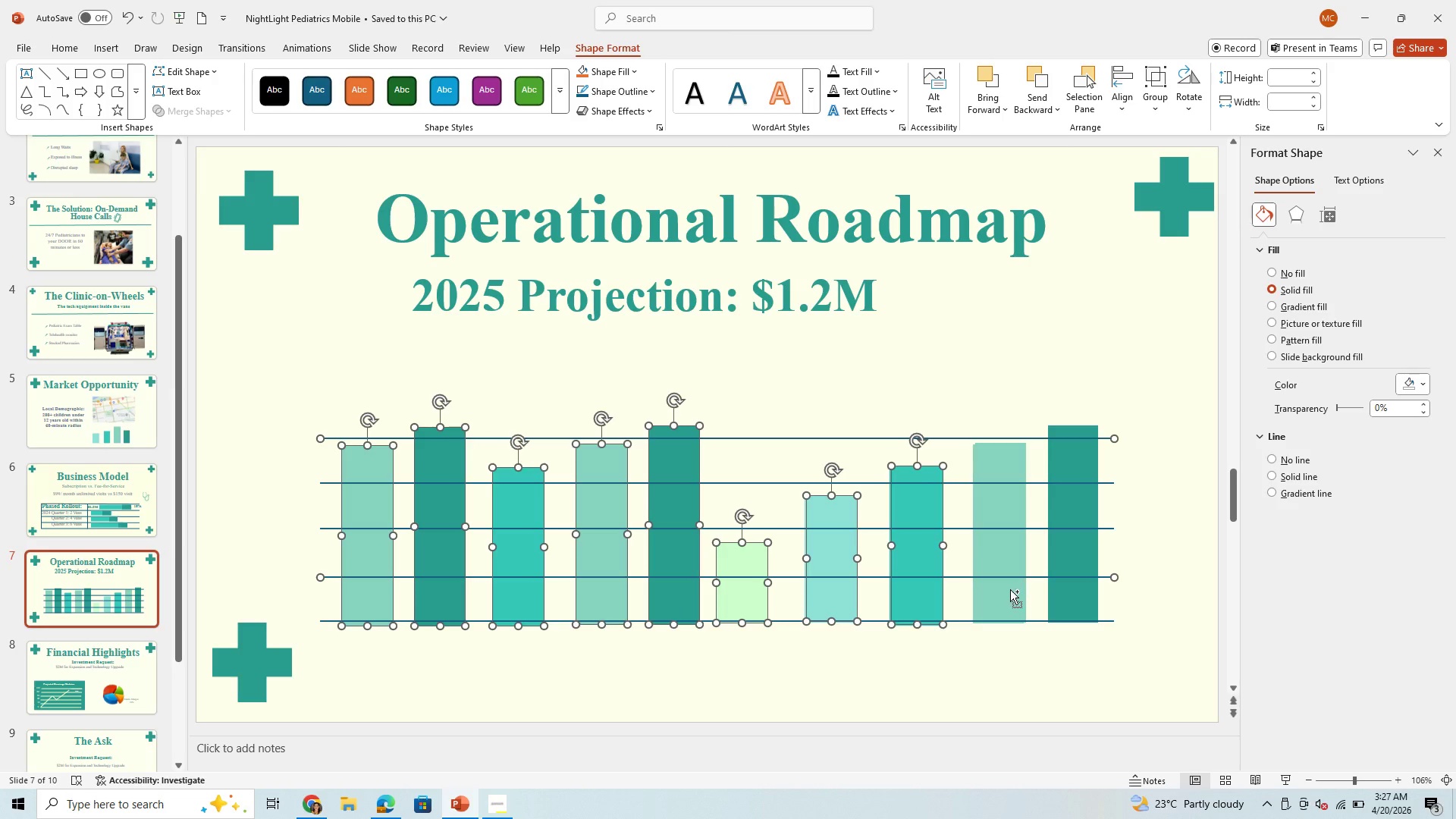 
hold_key(key=ControlLeft, duration=1.5)
left_click([1006, 596])
 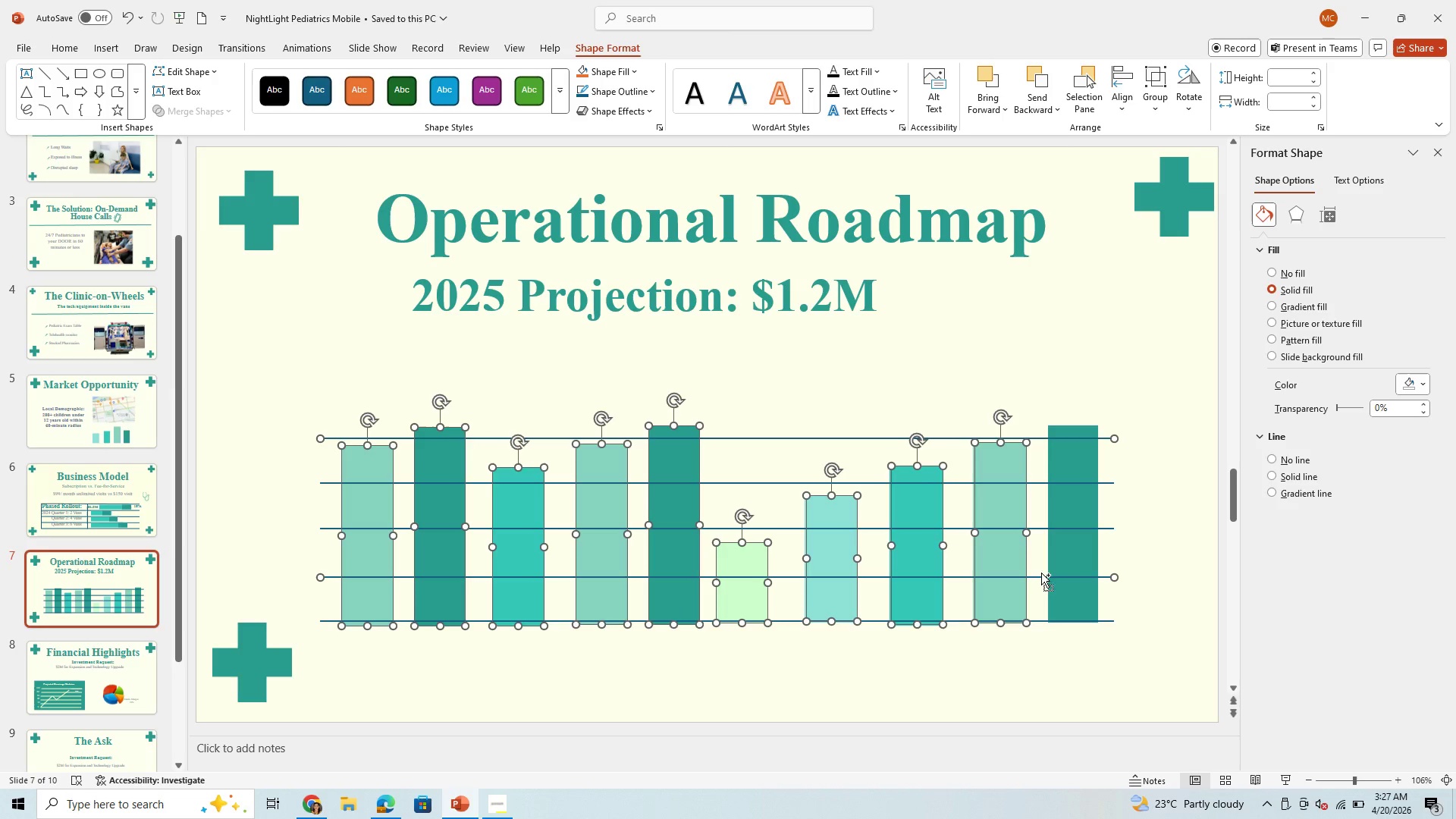 
left_click([1041, 573])
 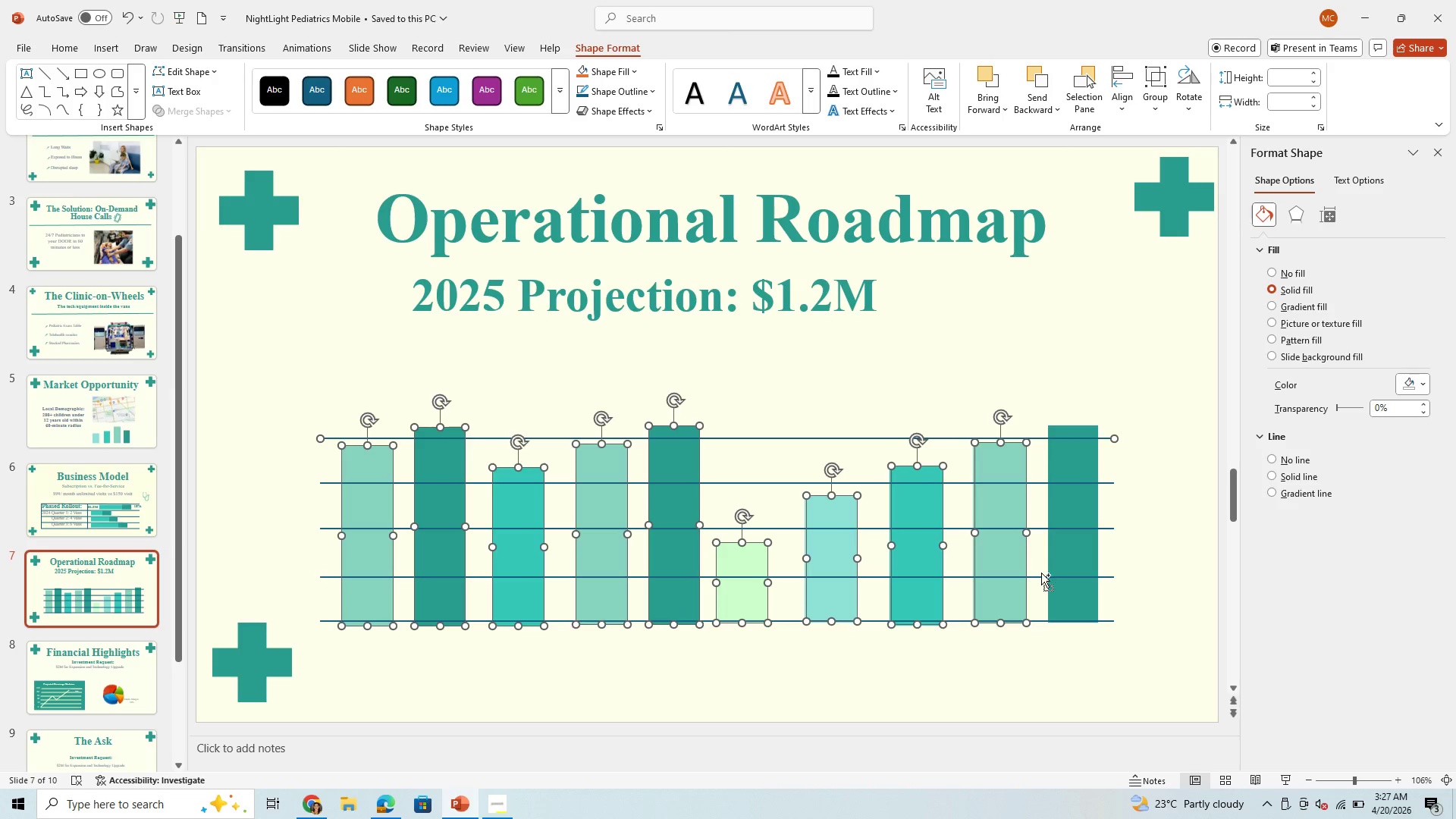 
hold_key(key=ControlLeft, duration=1.52)
left_click([1078, 600])
 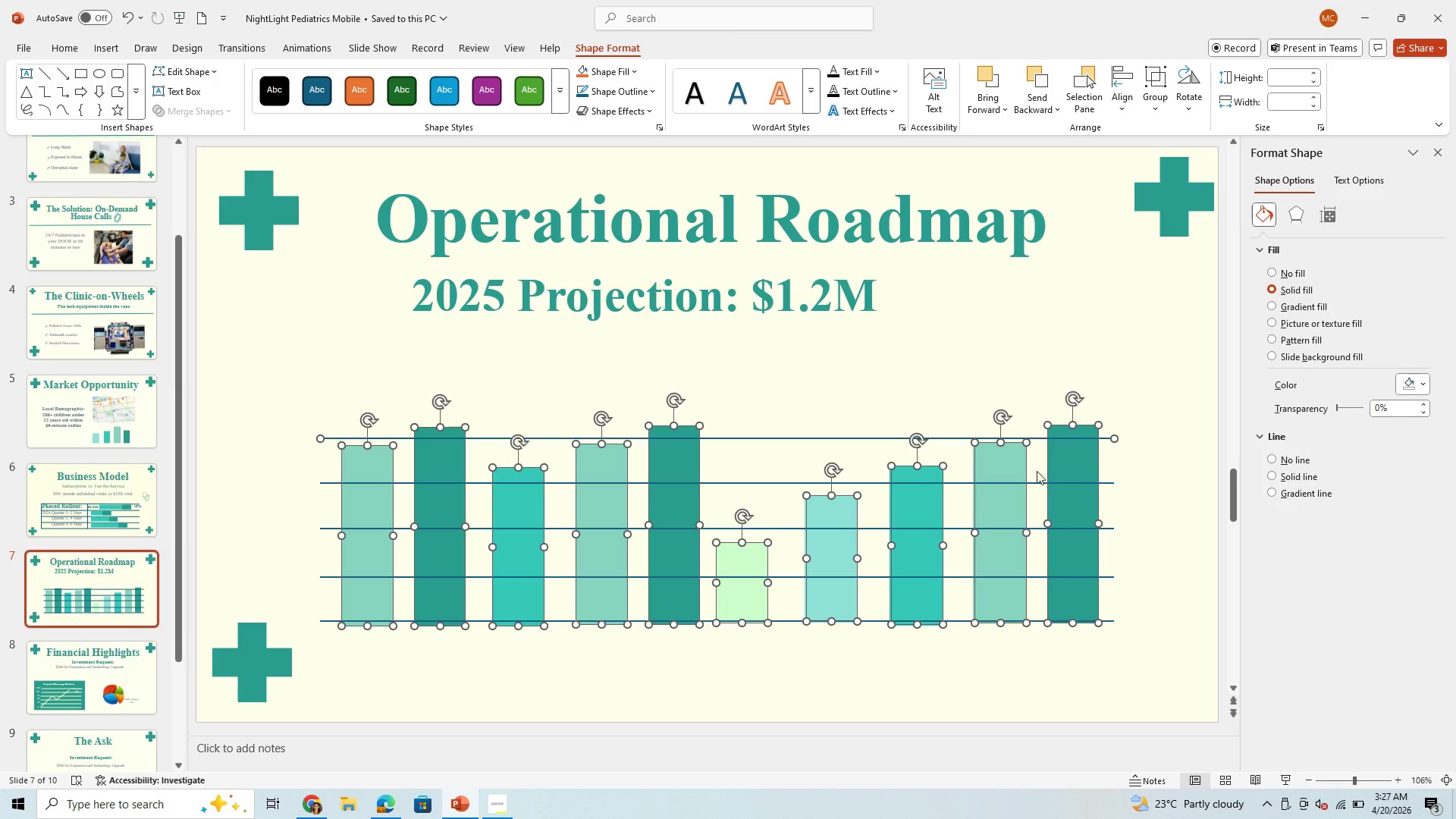 
hold_key(key=ControlLeft, duration=1.52)
 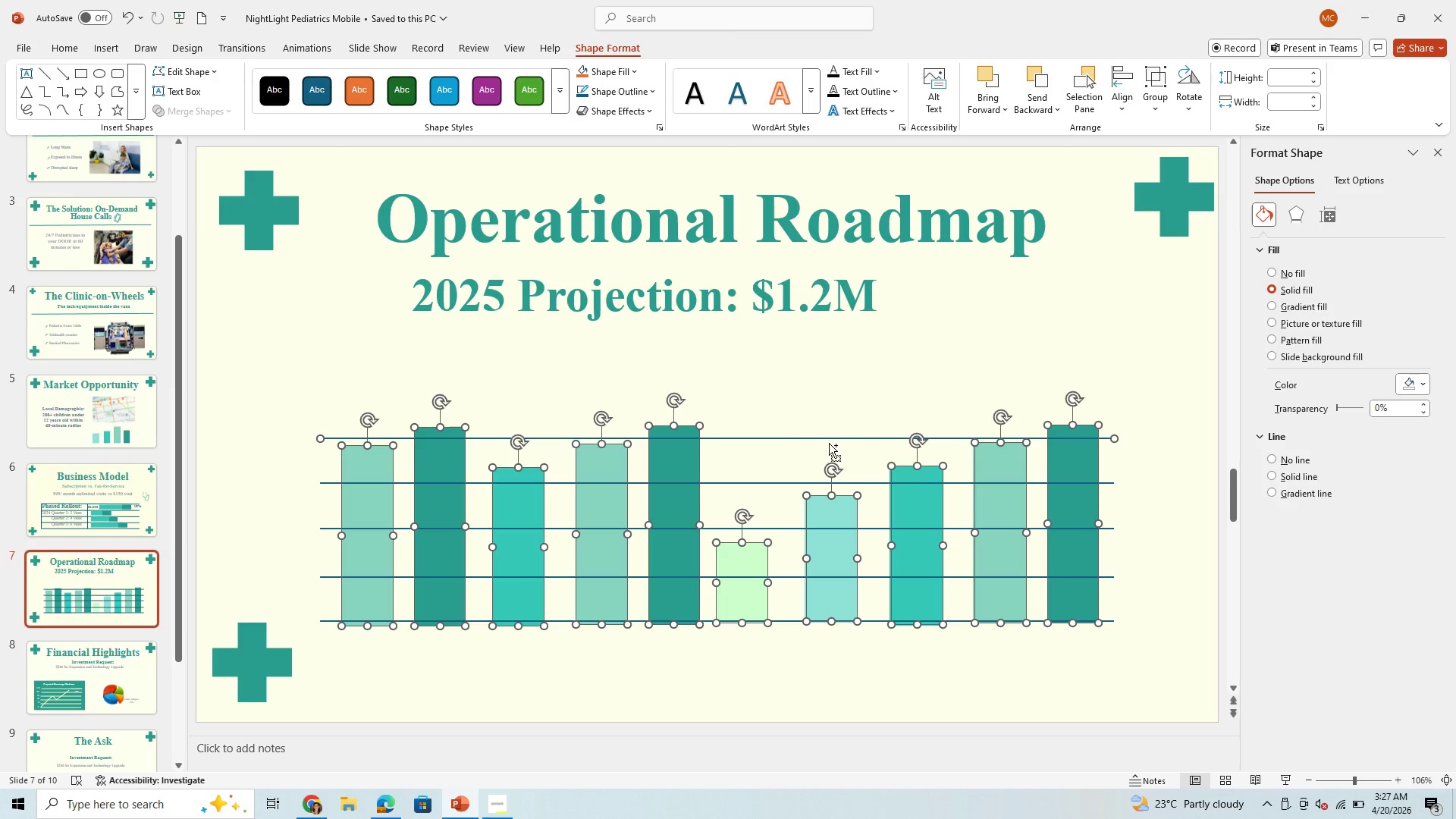 
hold_key(key=ControlLeft, duration=1.51)
left_click([774, 434])
 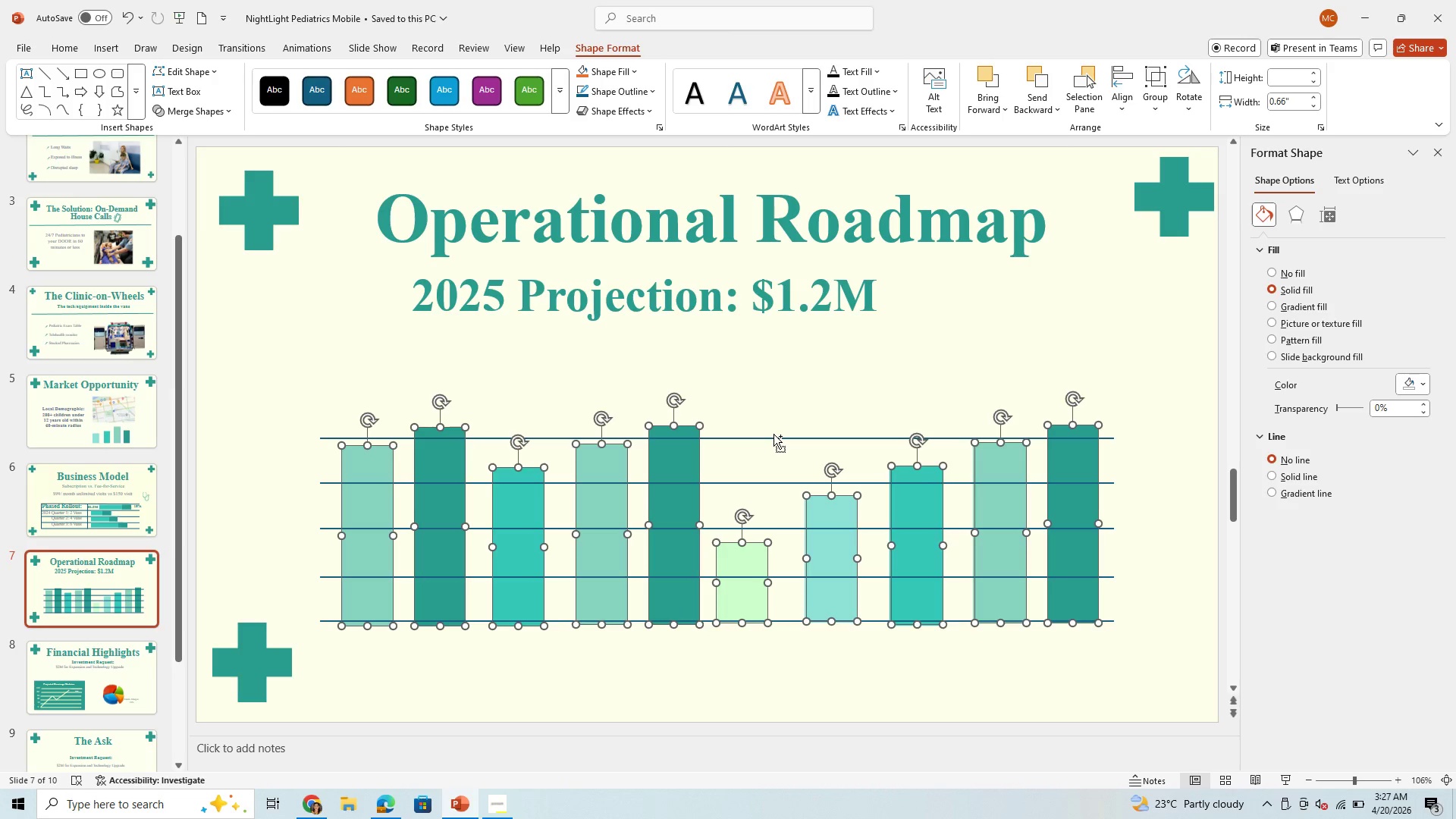 
hold_key(key=ControlLeft, duration=1.5)
 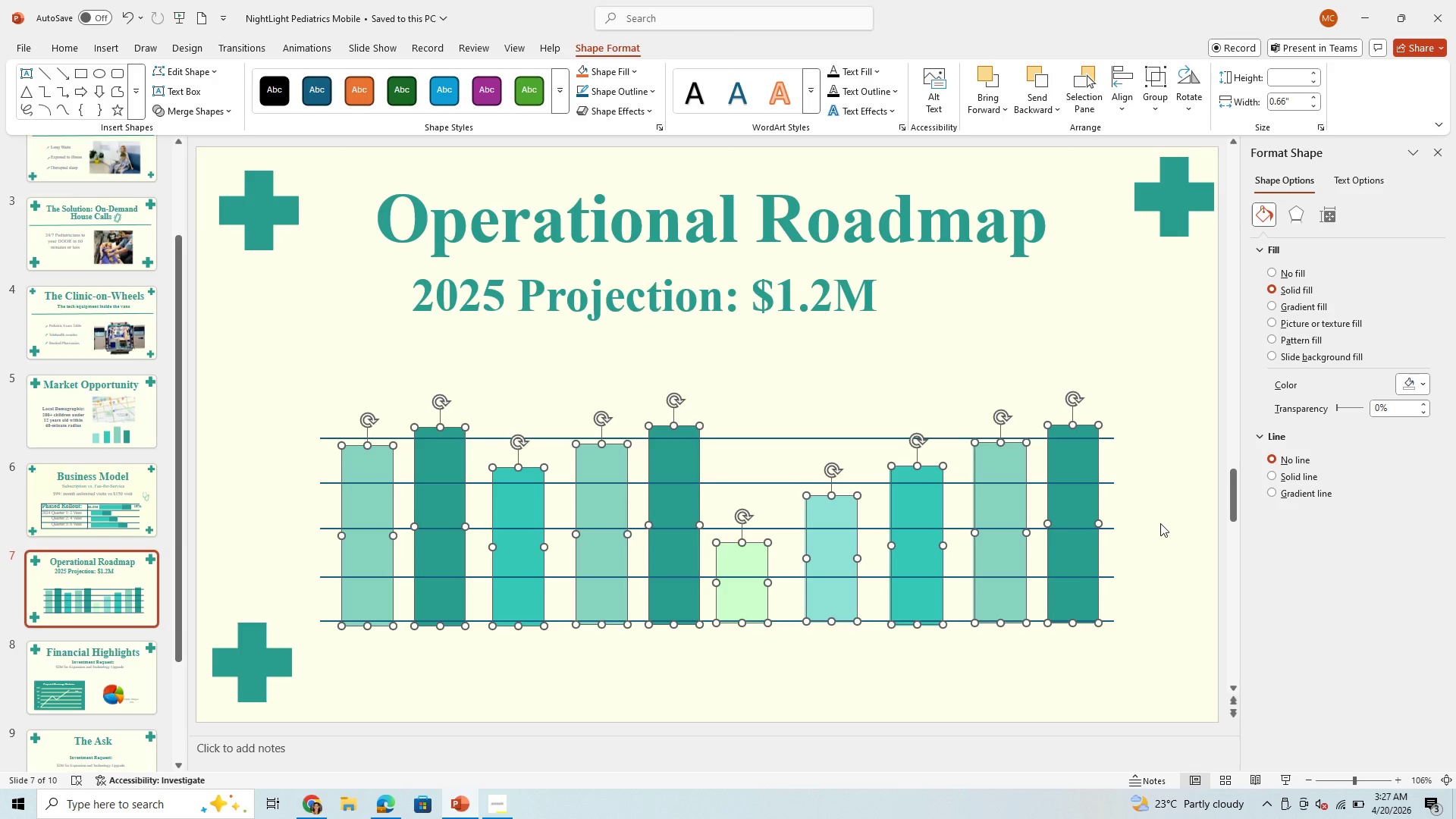 
hold_key(key=ControlLeft, duration=1.52)
 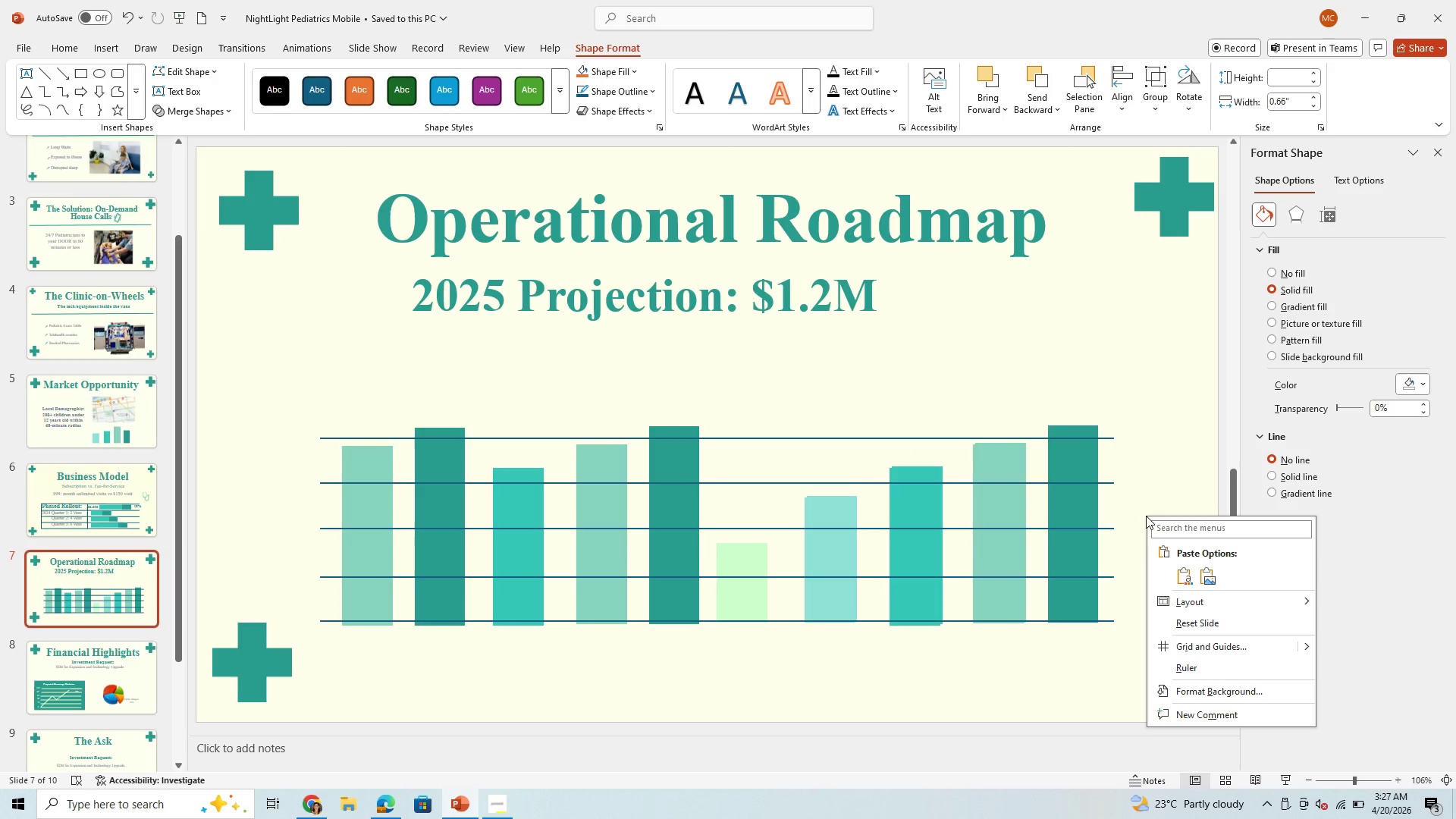 
hold_key(key=ControlLeft, duration=1.52)
right_click([1146, 516])
 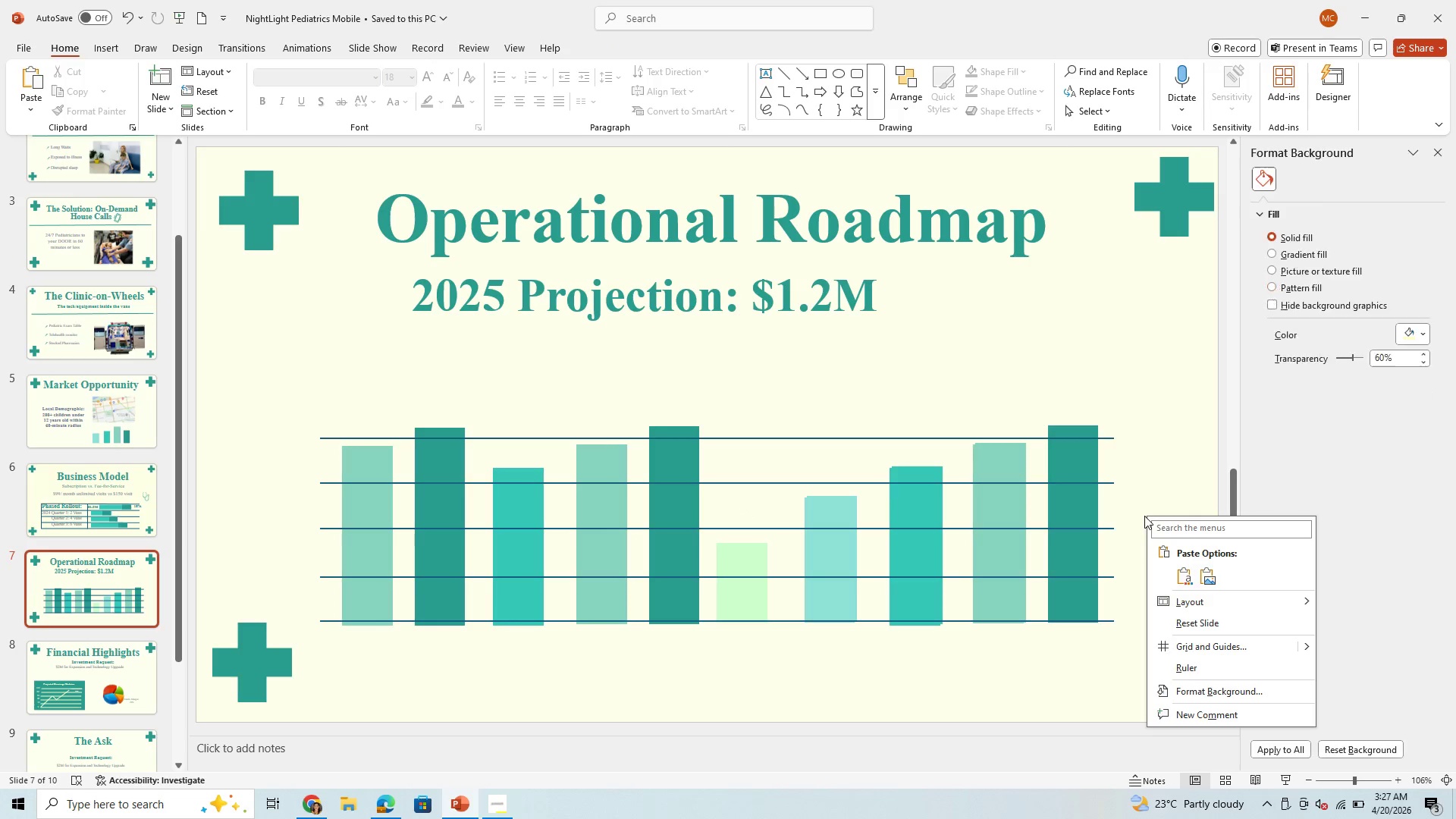 
hold_key(key=ControlLeft, duration=1.51)
 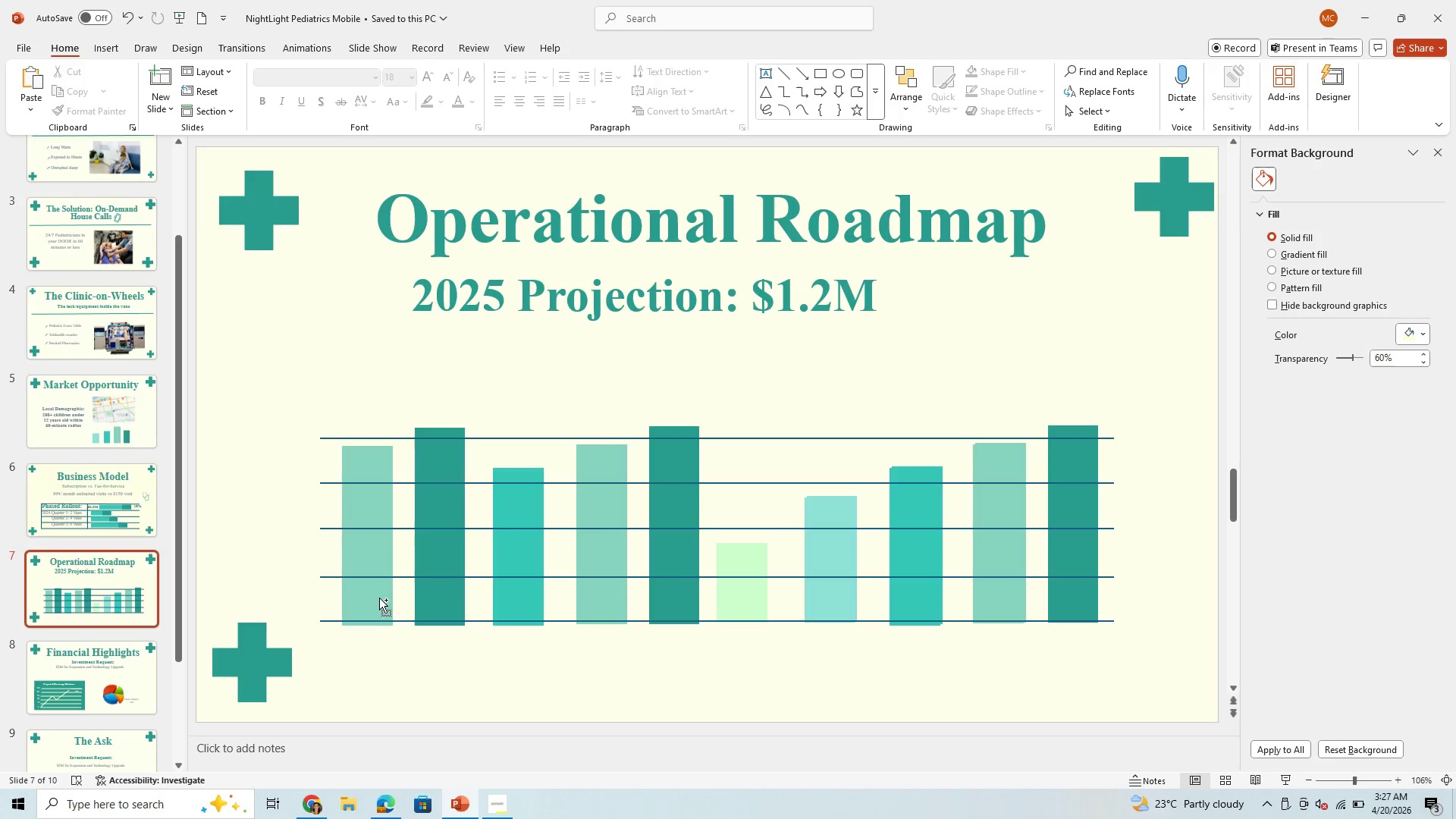 
hold_key(key=ControlLeft, duration=1.5)
left_click([379, 598])
 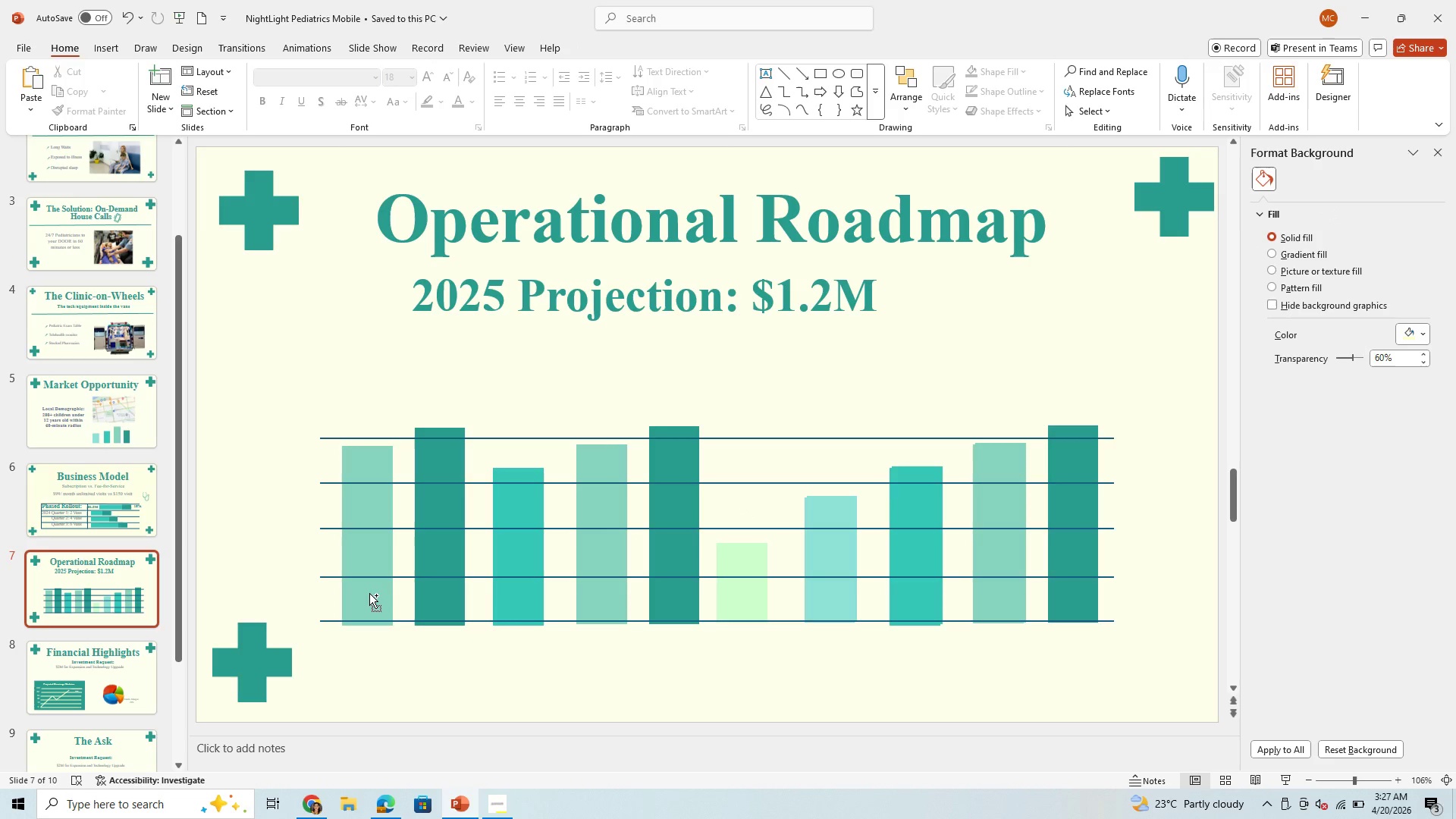 
hold_key(key=ControlLeft, duration=1.52)
left_click([365, 592])
 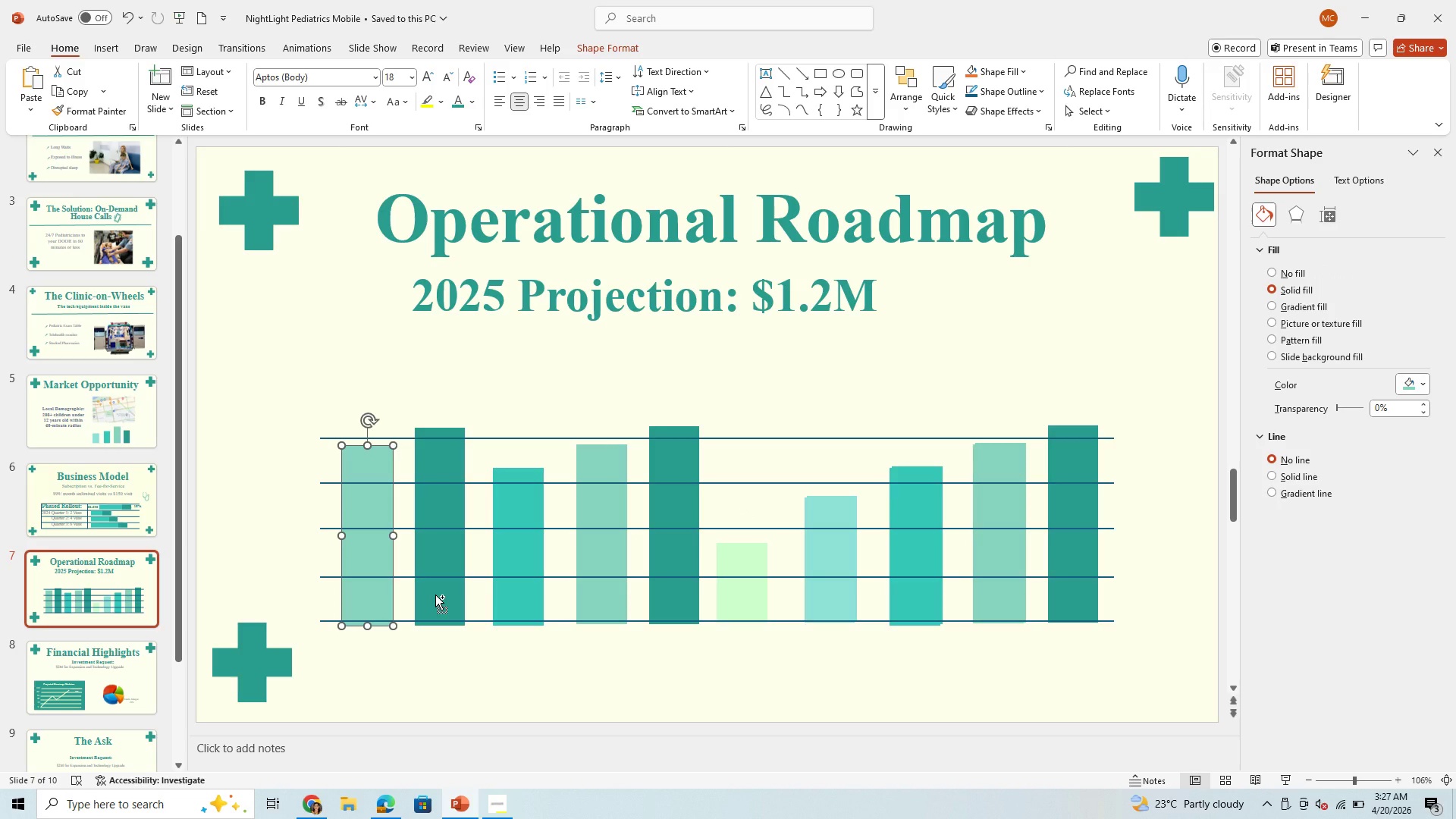 
hold_key(key=ControlLeft, duration=1.51)
left_click([435, 595])
 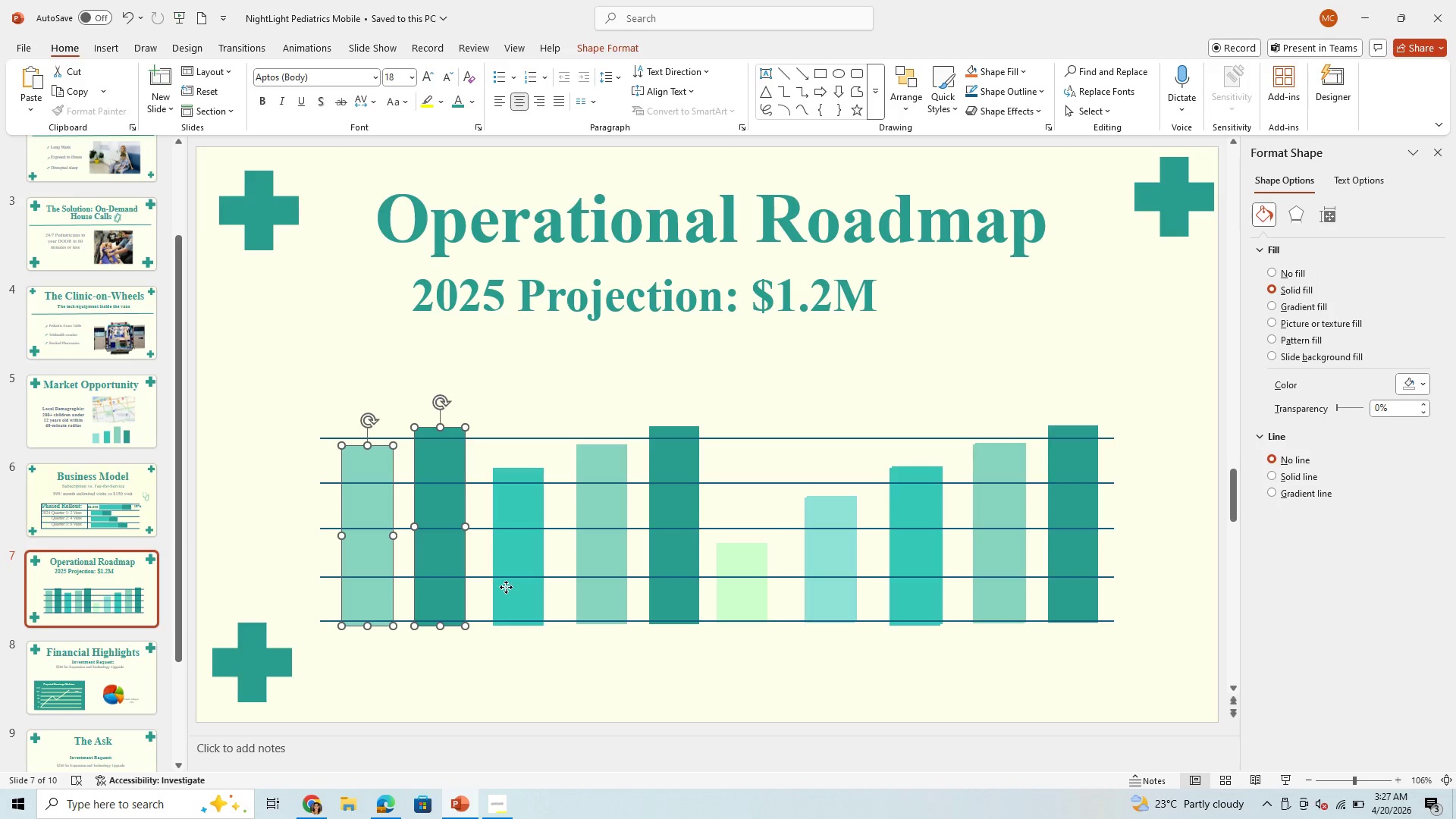 
left_click([506, 587])
 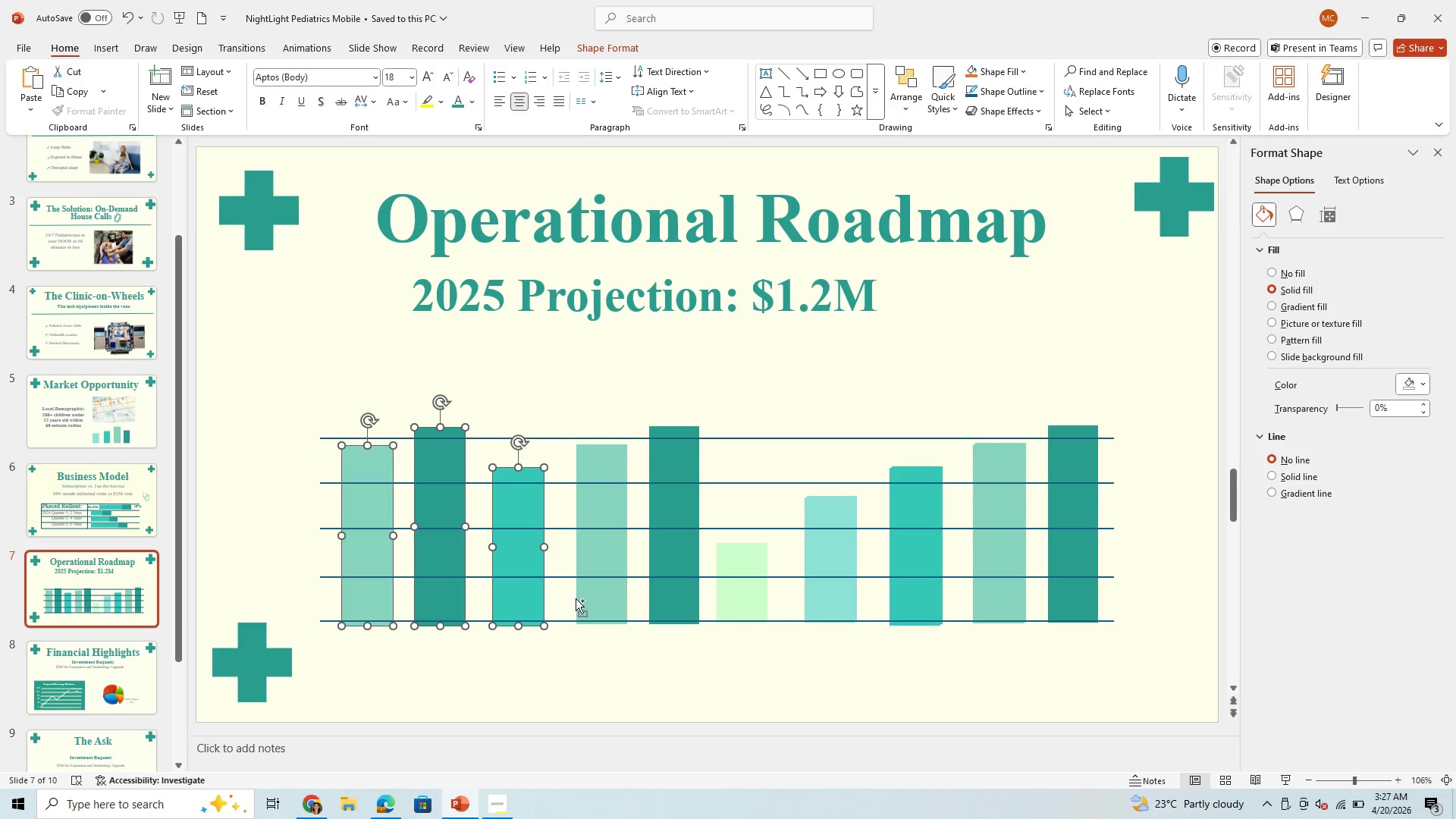 
hold_key(key=ControlLeft, duration=1.52)
left_click([595, 597])
 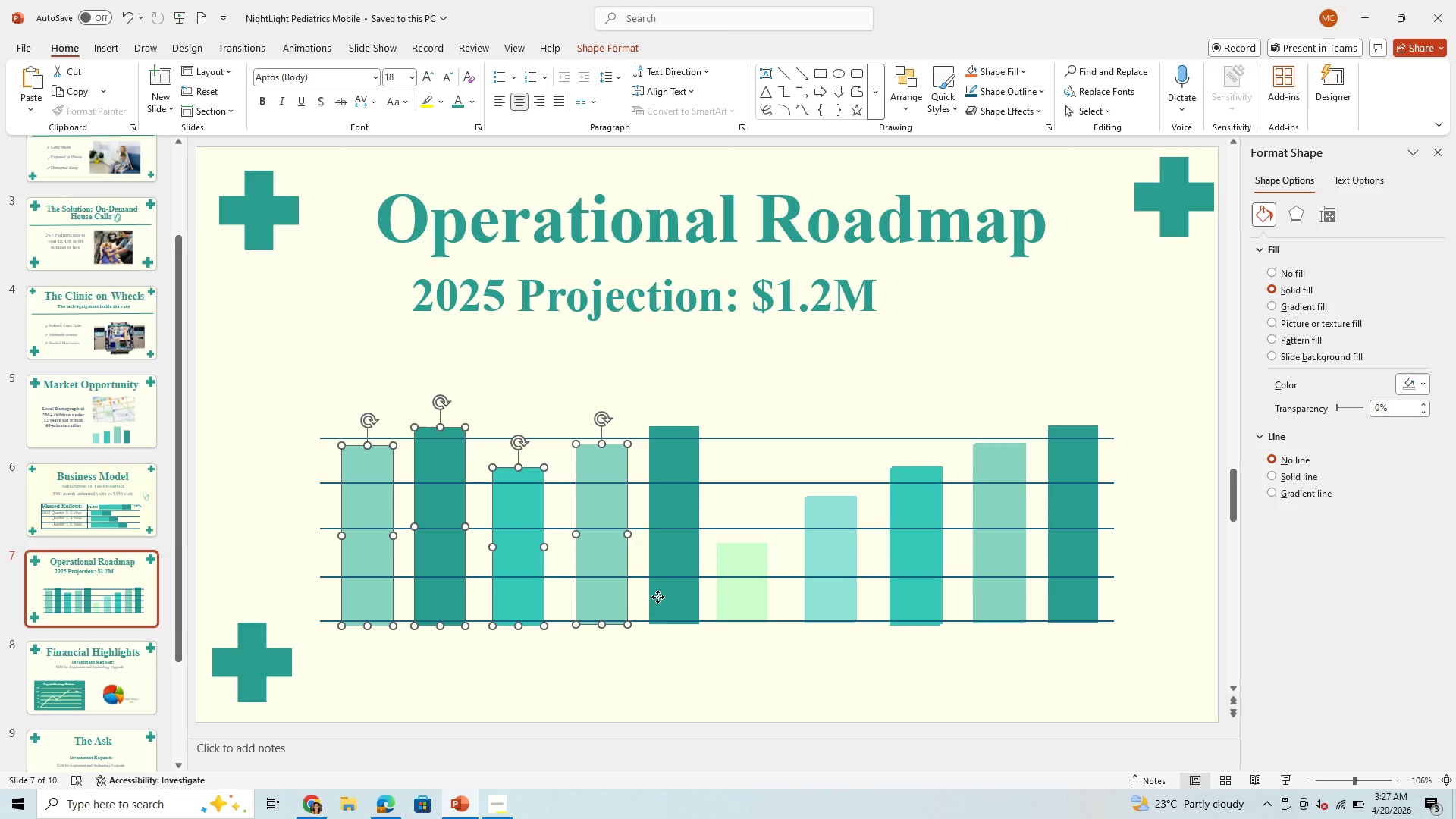 
left_click([657, 597])
 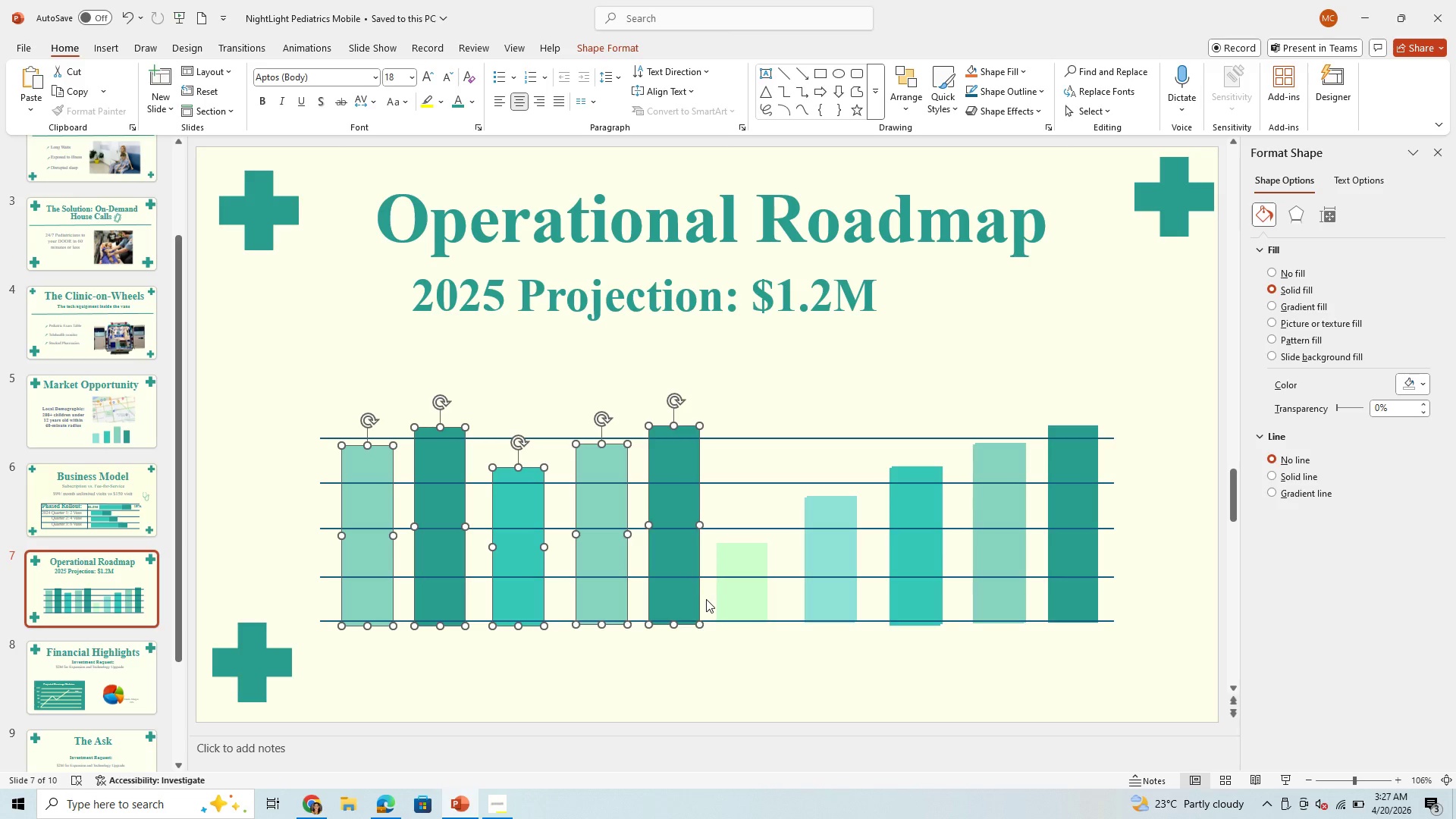 
hold_key(key=ControlLeft, duration=1.5)
left_click([722, 596])
 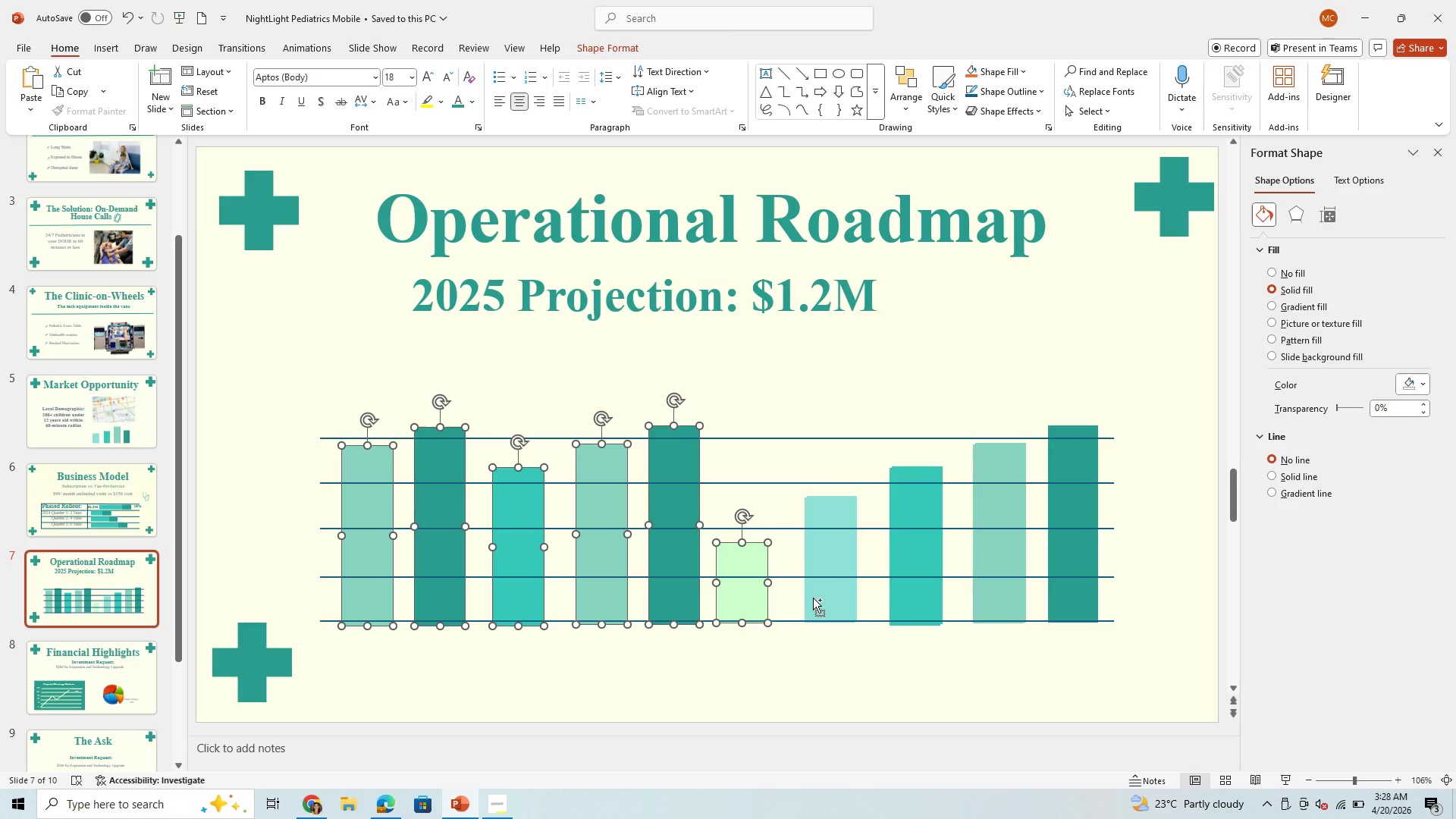 
hold_key(key=ControlLeft, duration=1.52)
left_click([813, 598])
 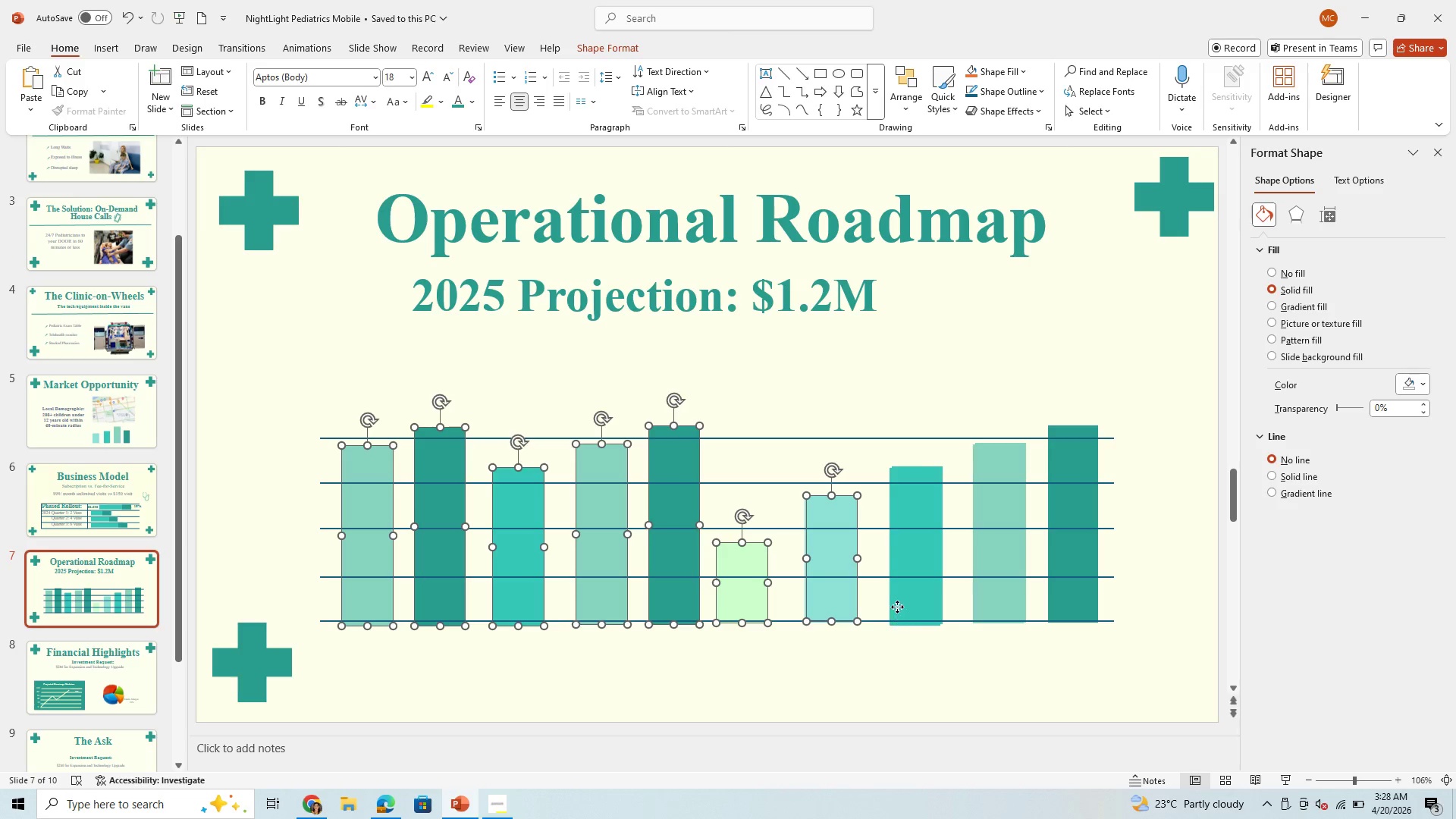 
left_click([897, 607])
 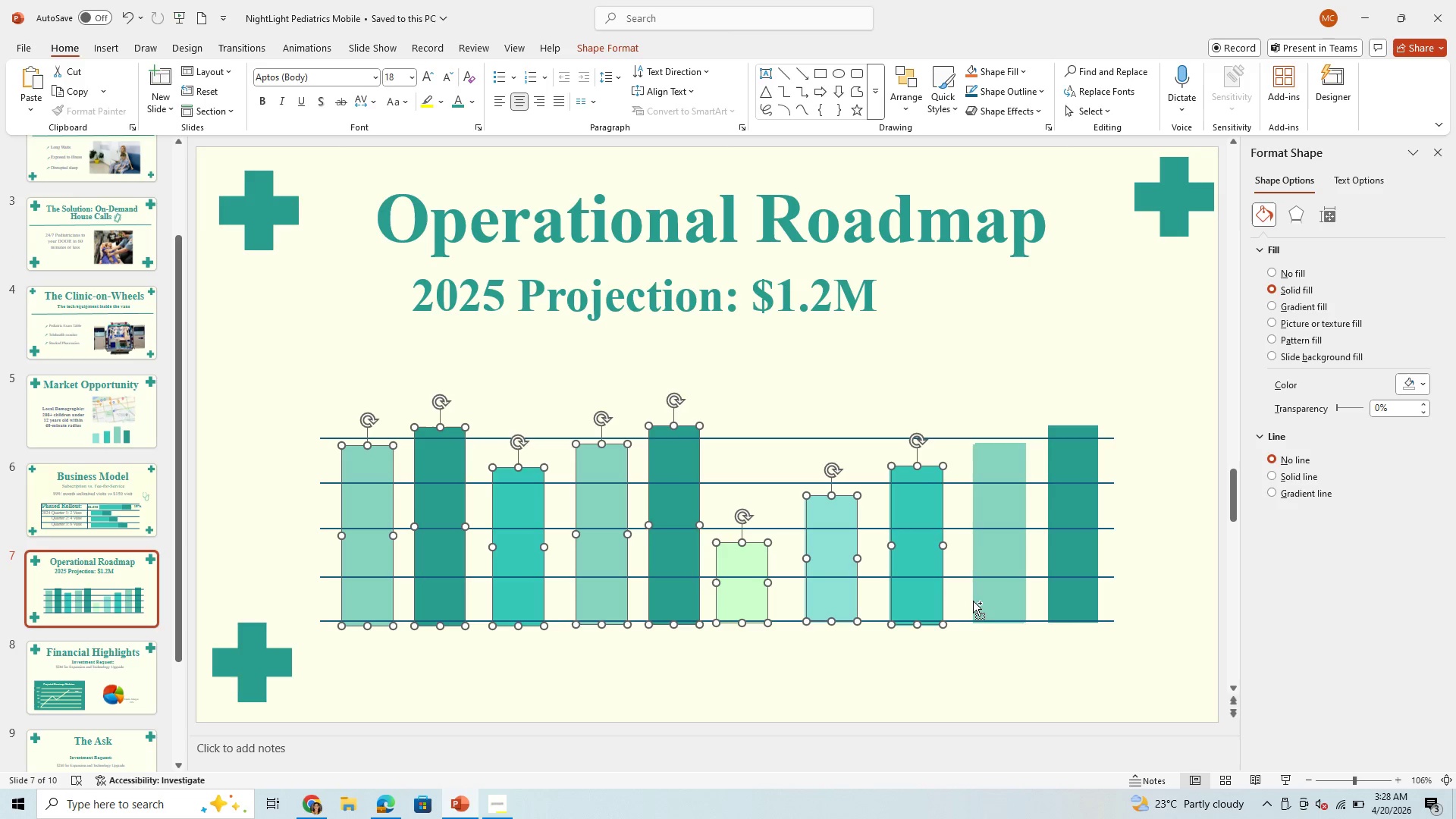 
hold_key(key=ControlLeft, duration=1.51)
left_click([986, 603])
 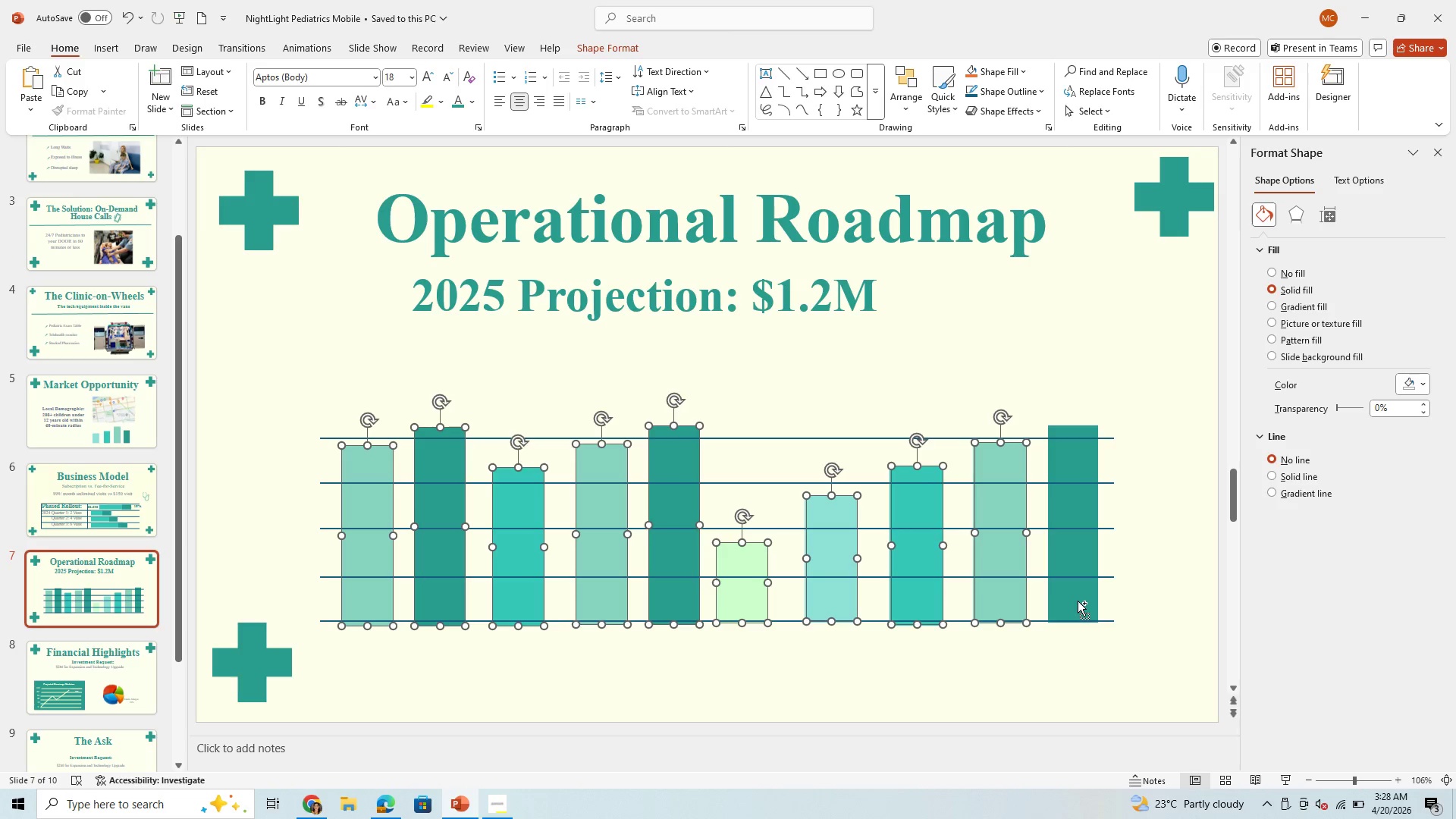 
left_click([1078, 601])
 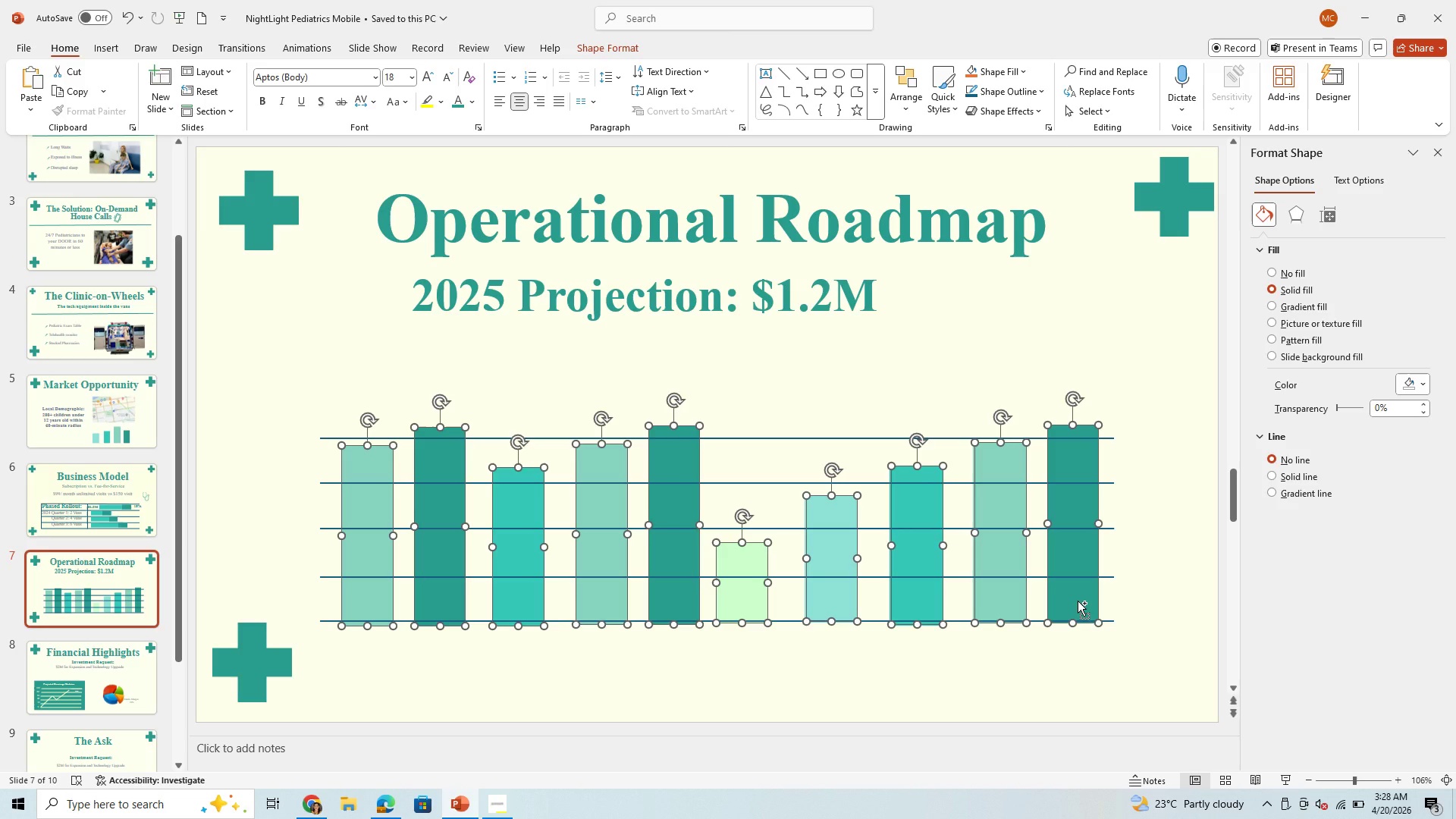 
hold_key(key=ControlLeft, duration=1.52)
right_click([1078, 601])
 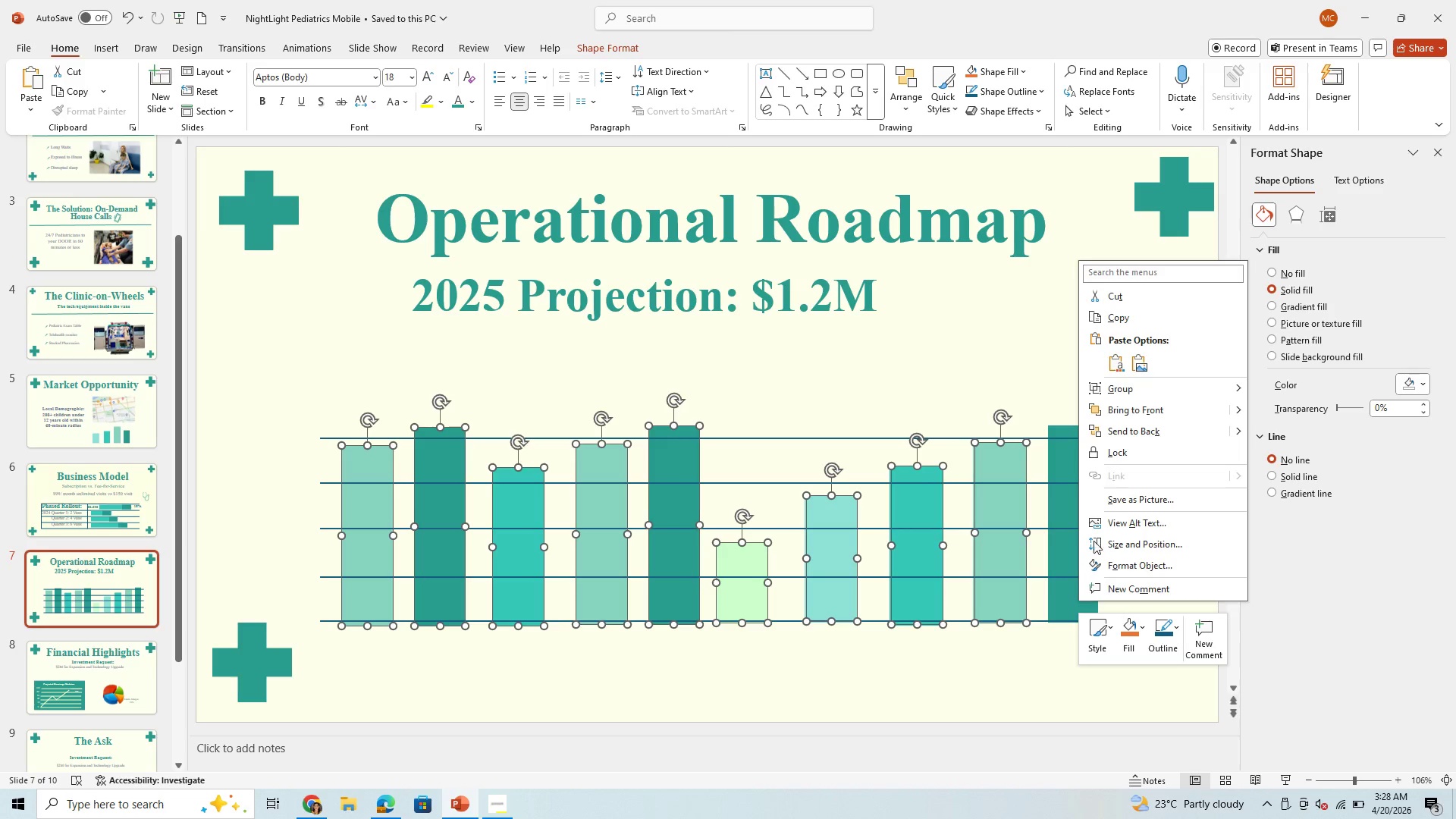 
hold_key(key=ControlLeft, duration=1.5)
left_click([1127, 410])
 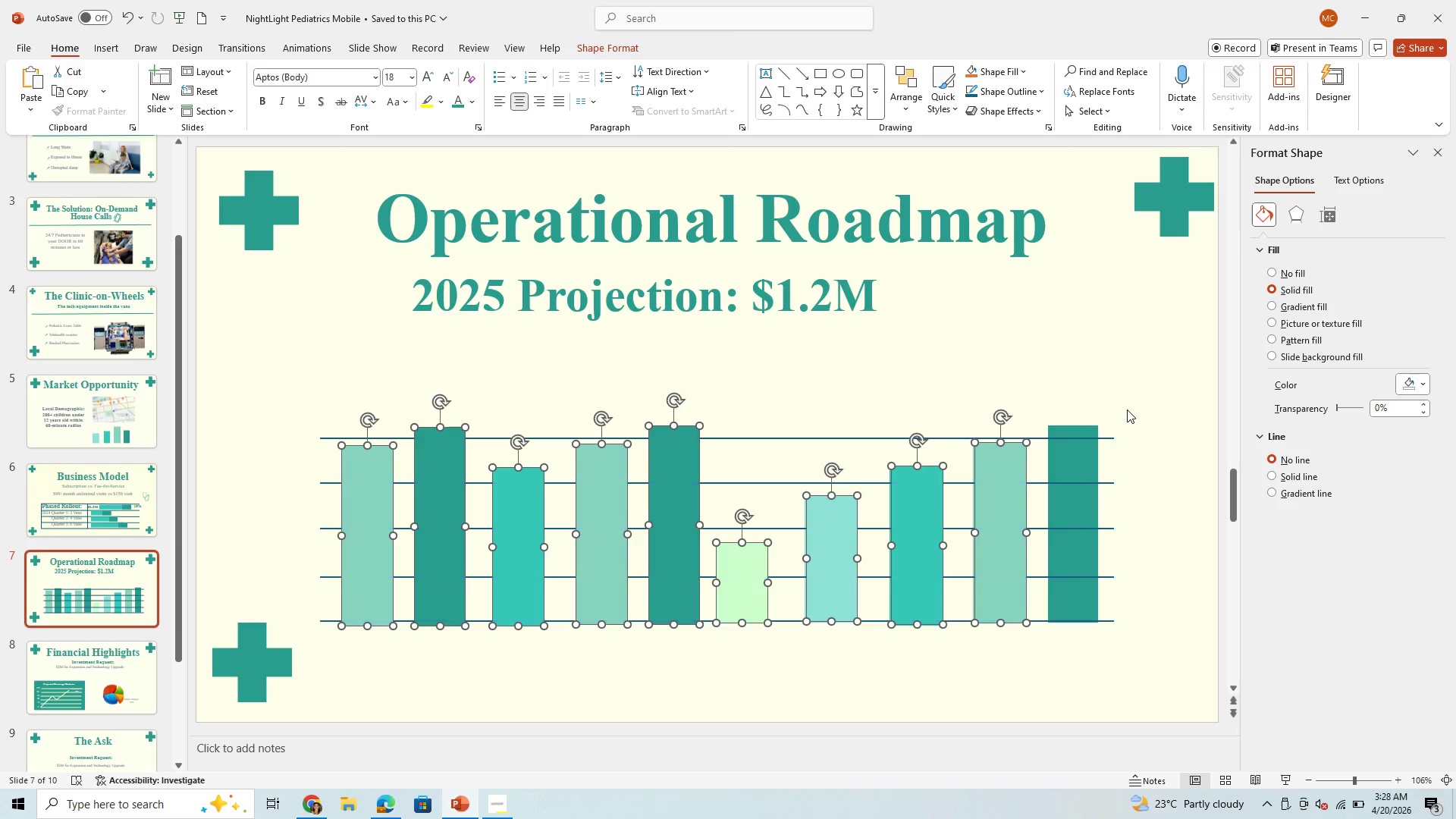 
hold_key(key=ControlLeft, duration=1.11)
 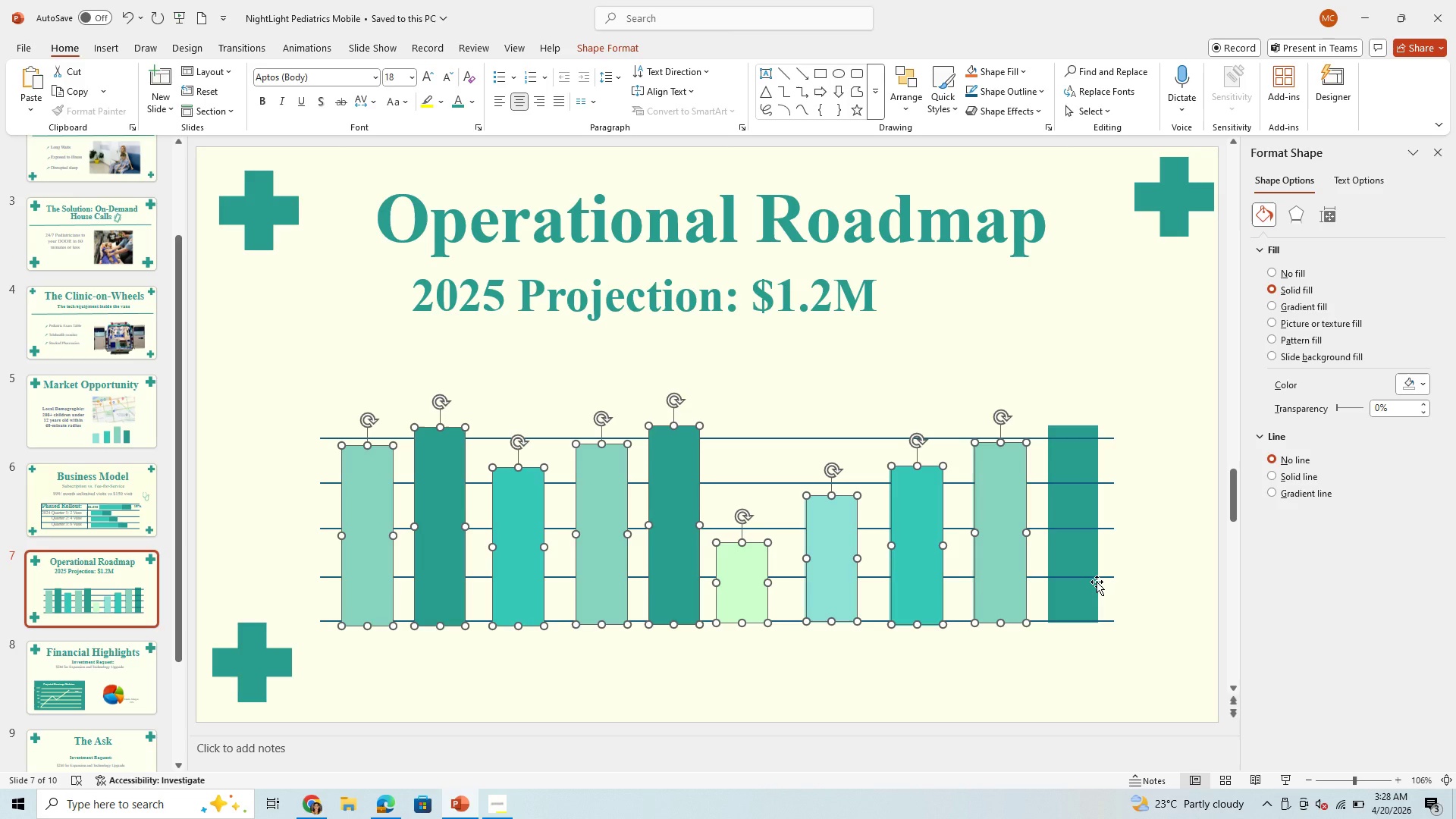 
hold_key(key=ControlLeft, duration=0.33)
 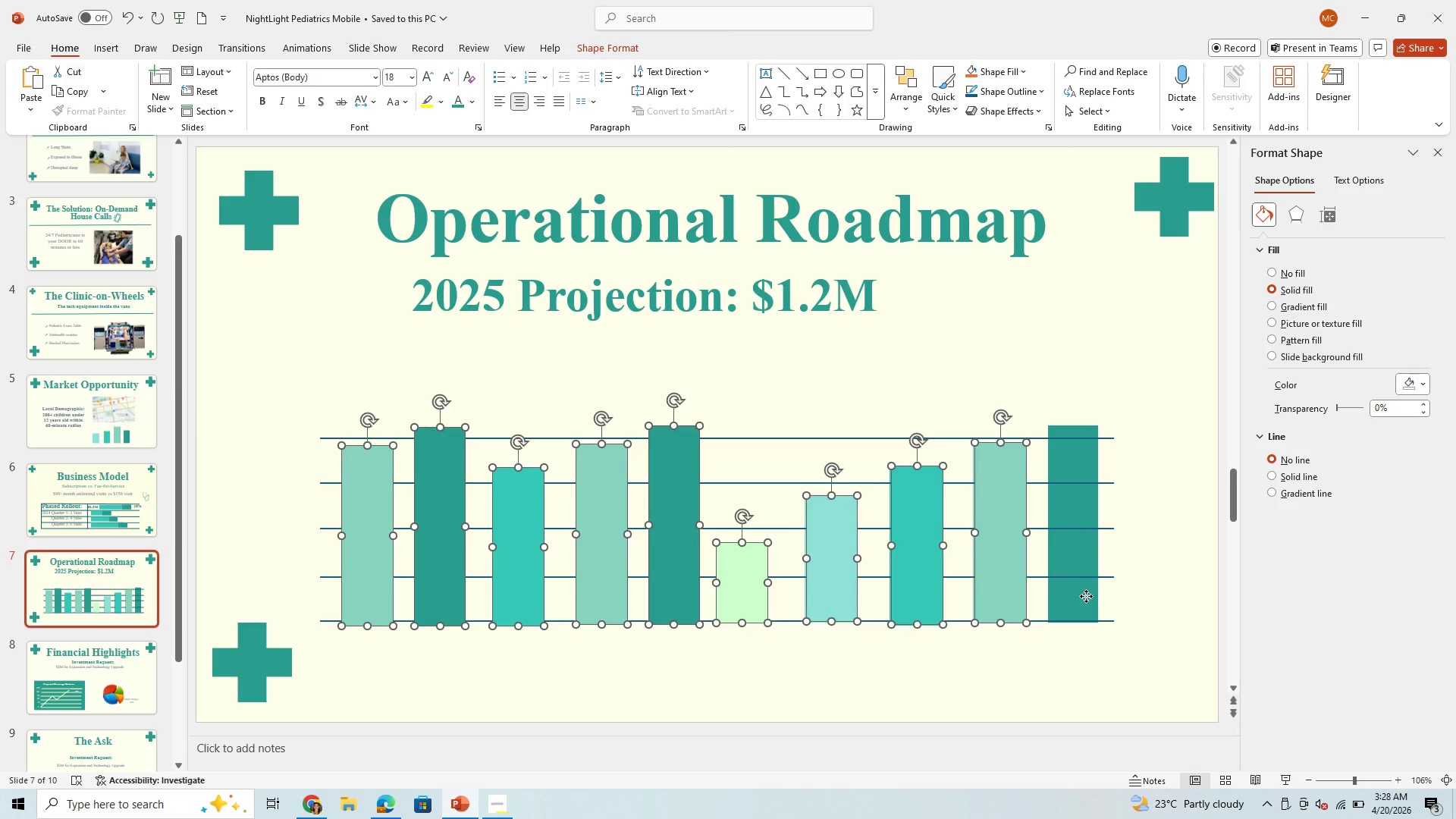 
left_click([1086, 596])
 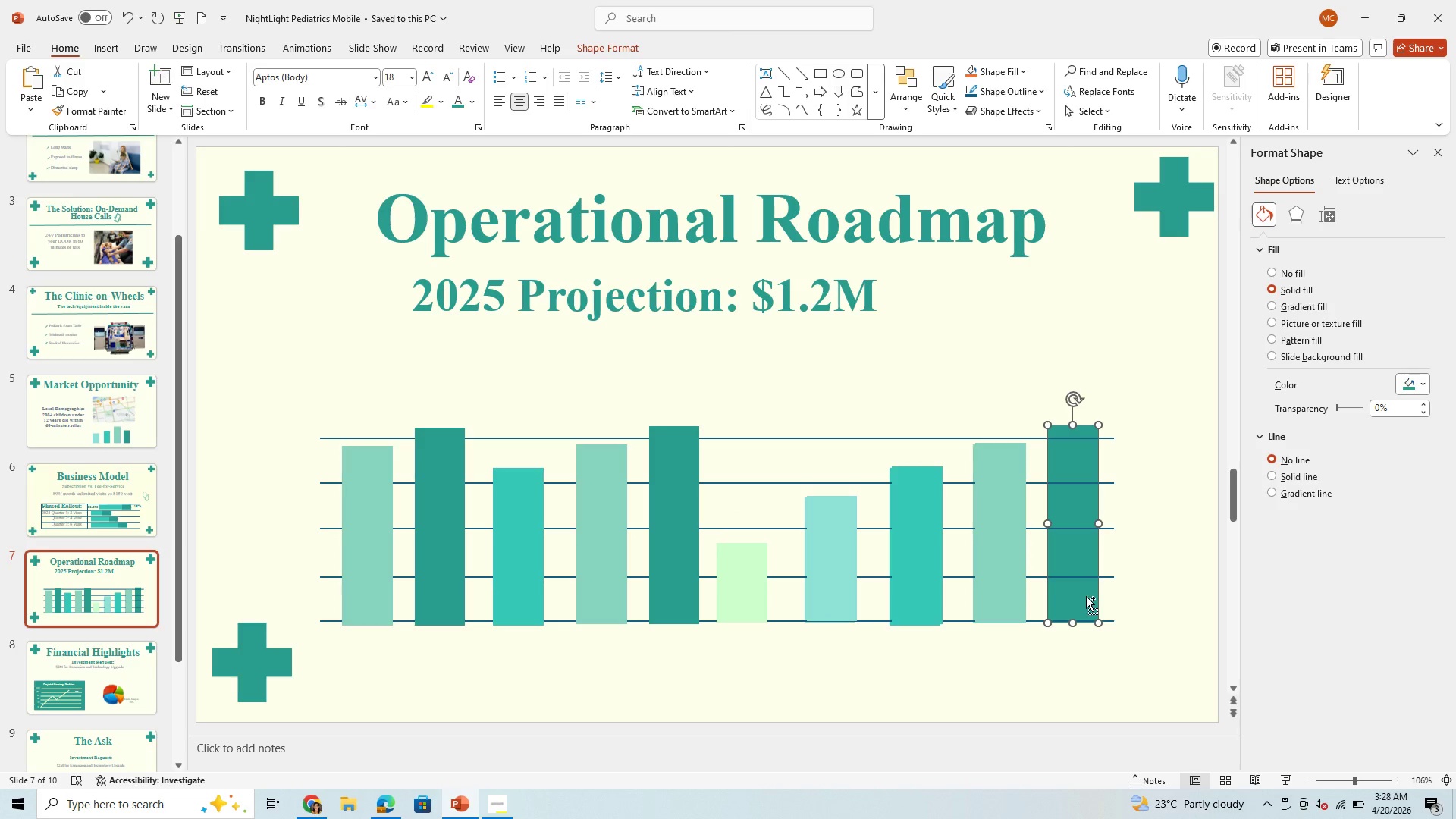 
hold_key(key=ControlLeft, duration=1.52)
left_click([1086, 596])
 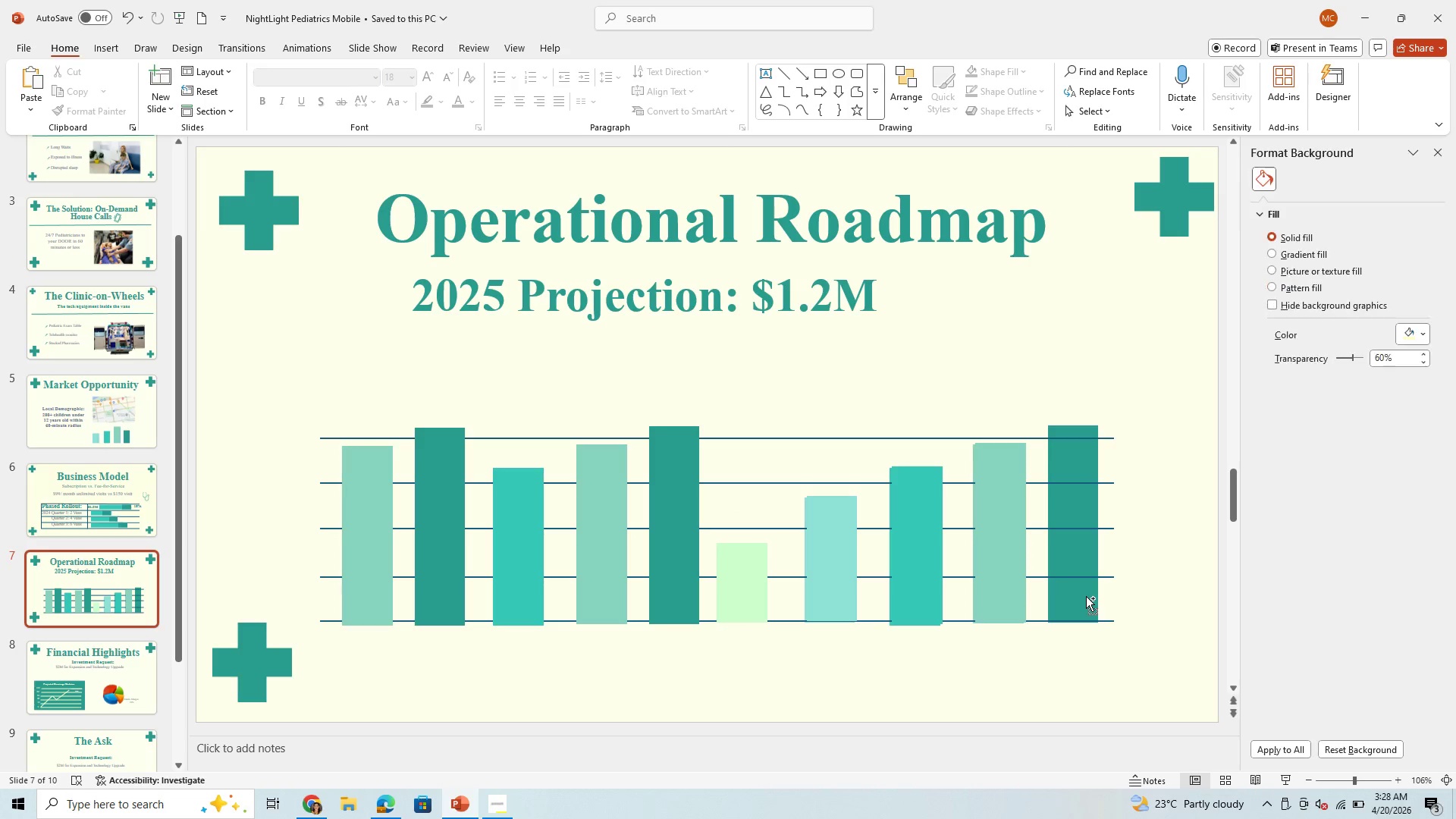 
left_click([1086, 596])
 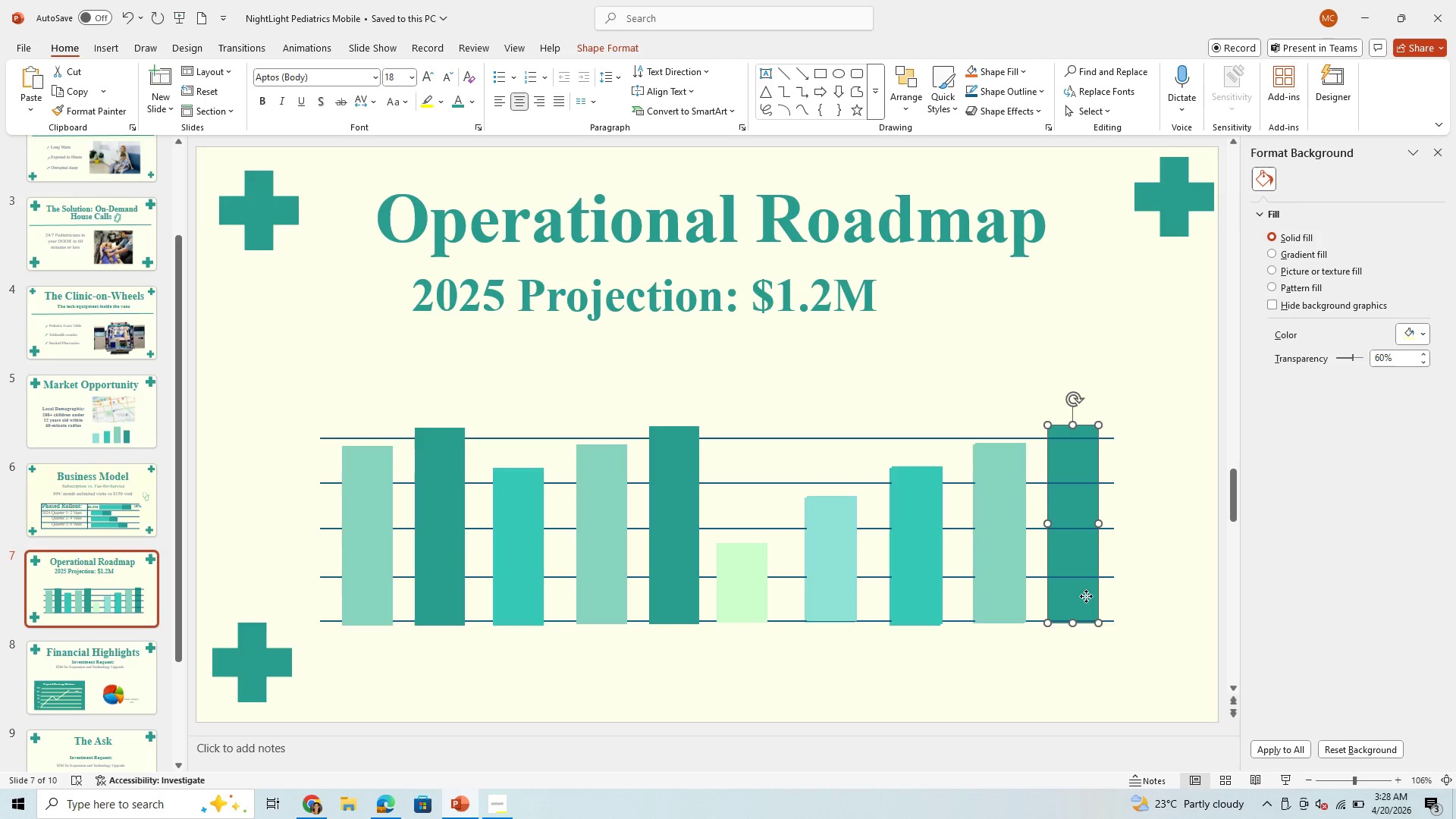 
key(Control+ControlLeft)
 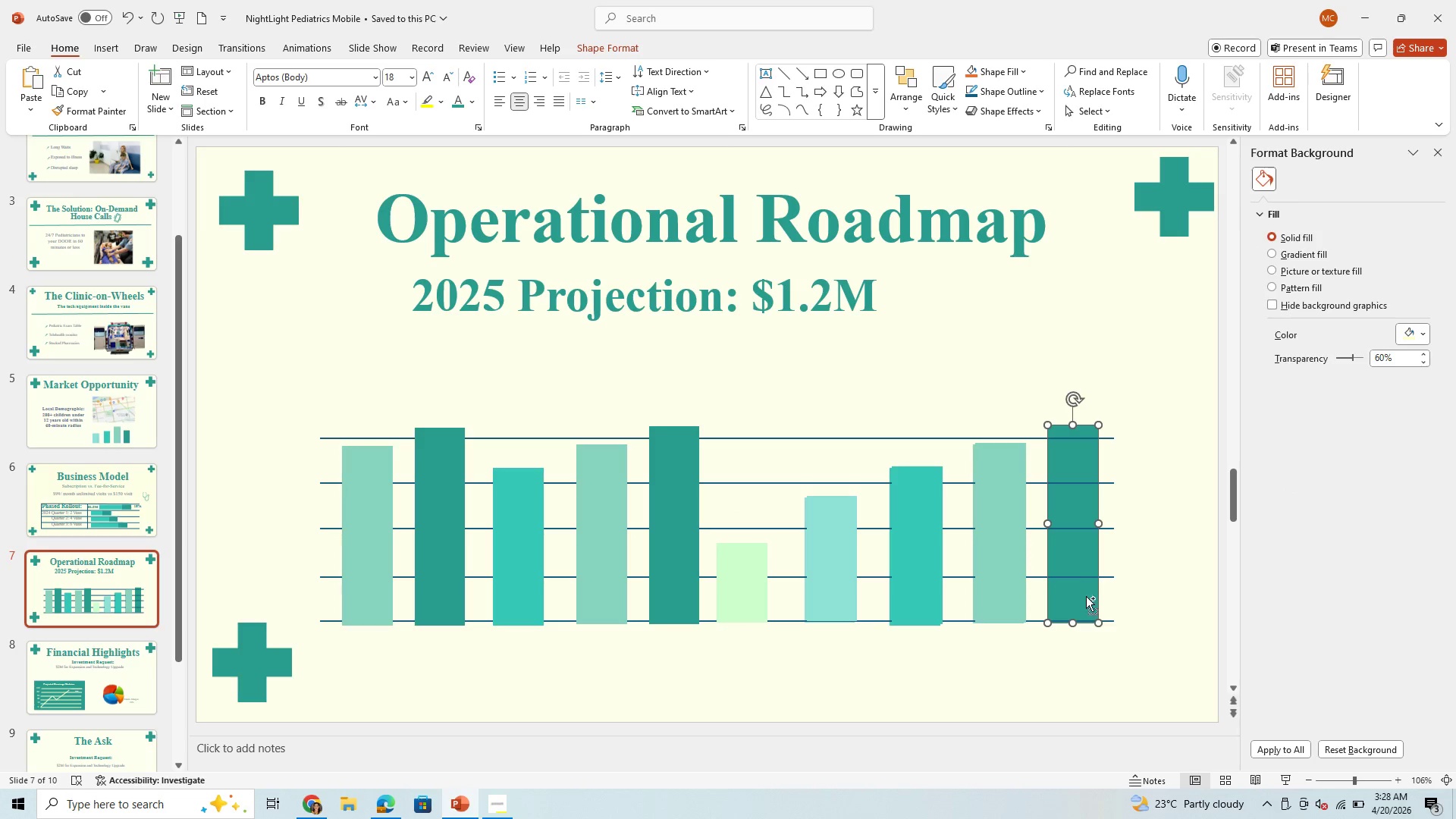 
key(Control+ControlLeft)
 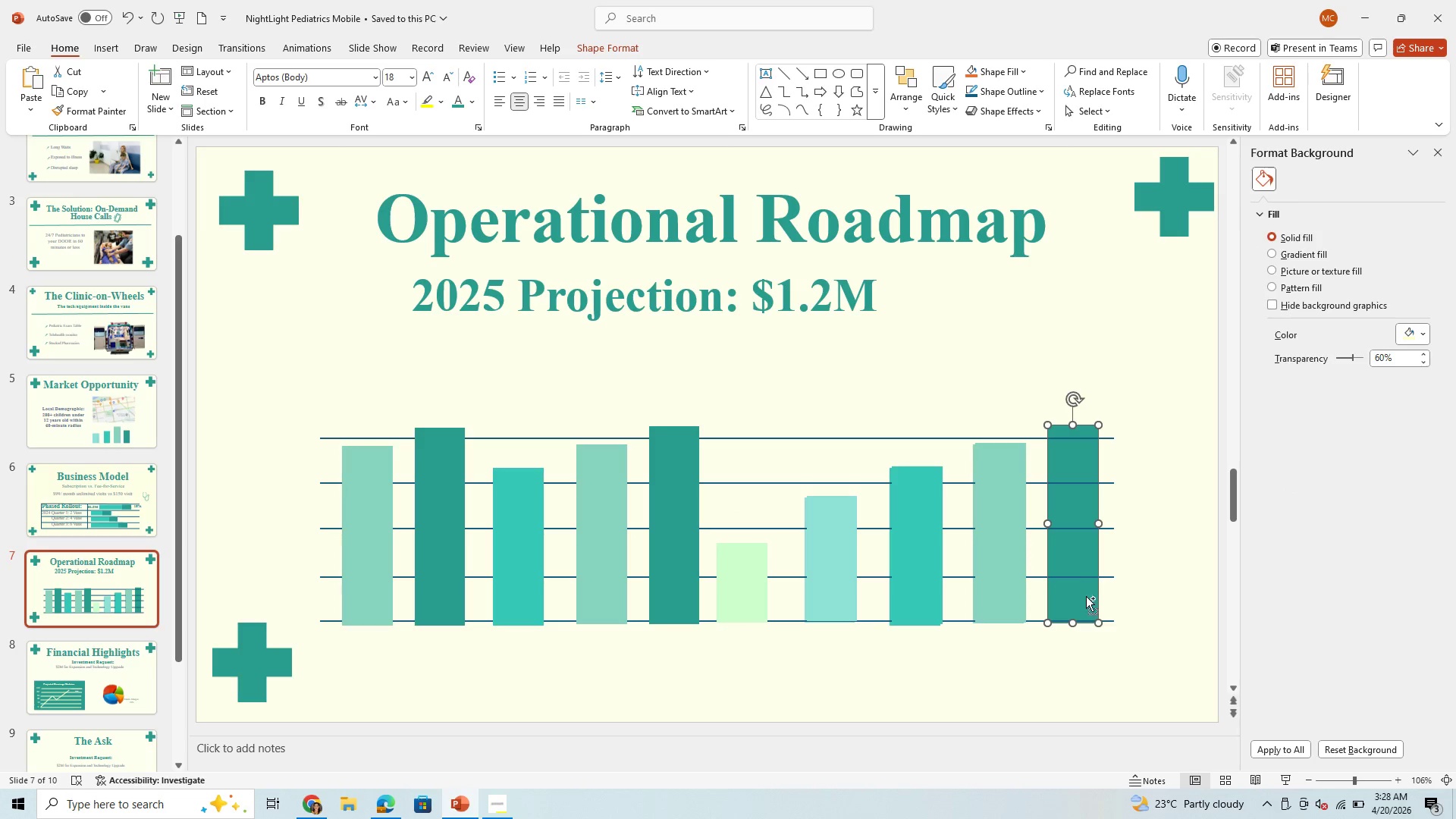 
key(Control+ControlLeft)
 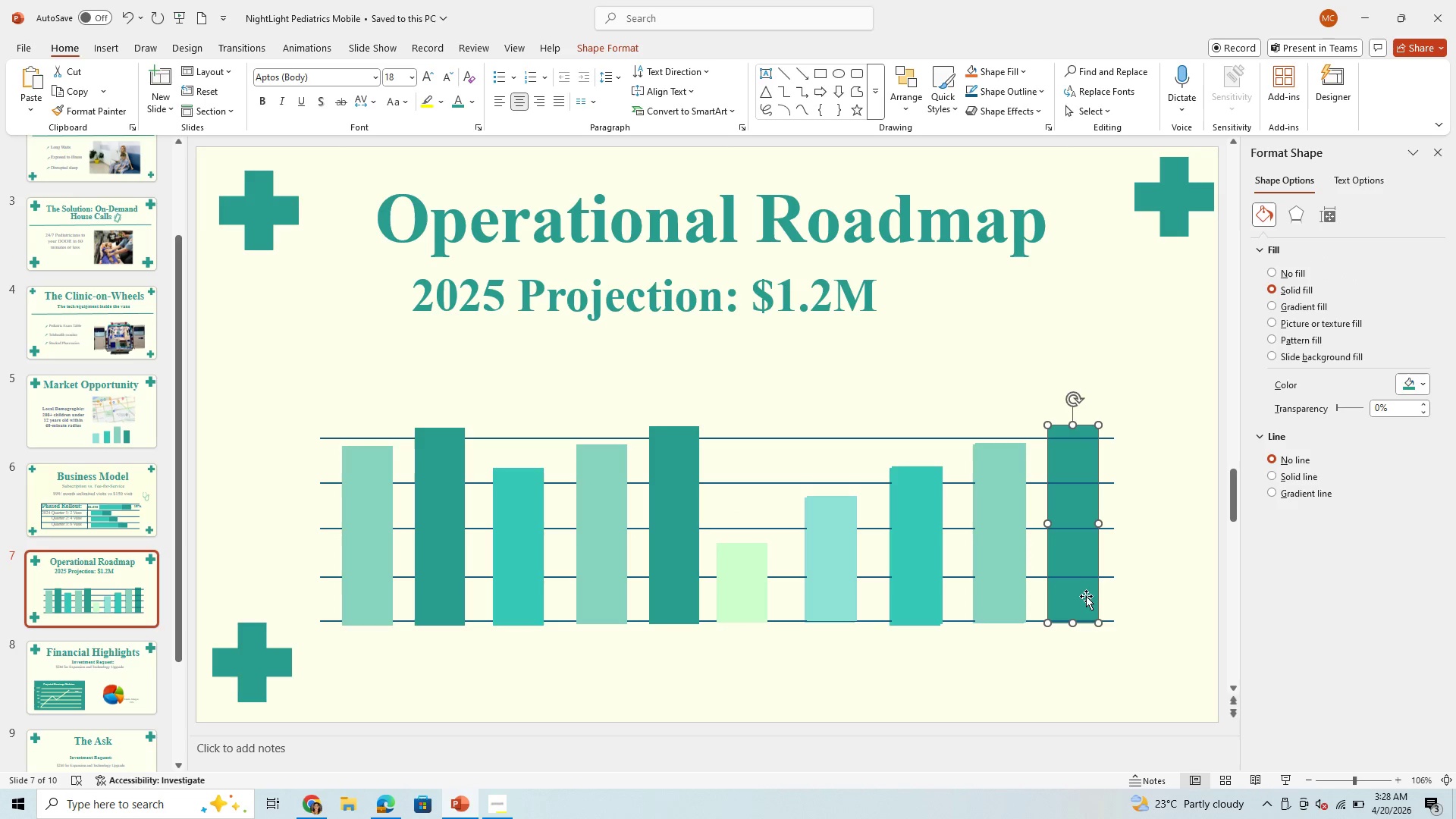 
key(Control+ControlLeft)
 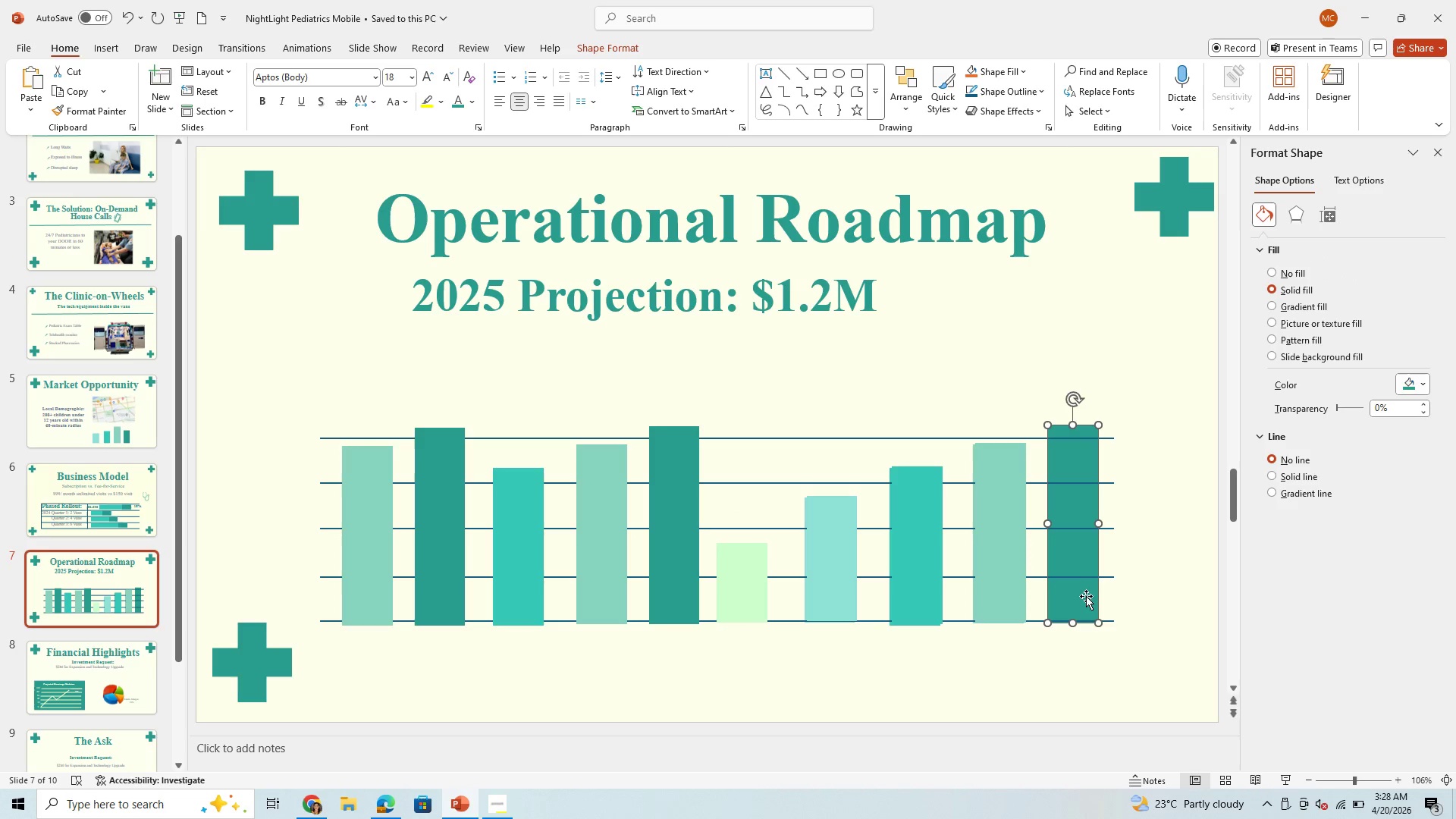 
key(Control+ControlLeft)
 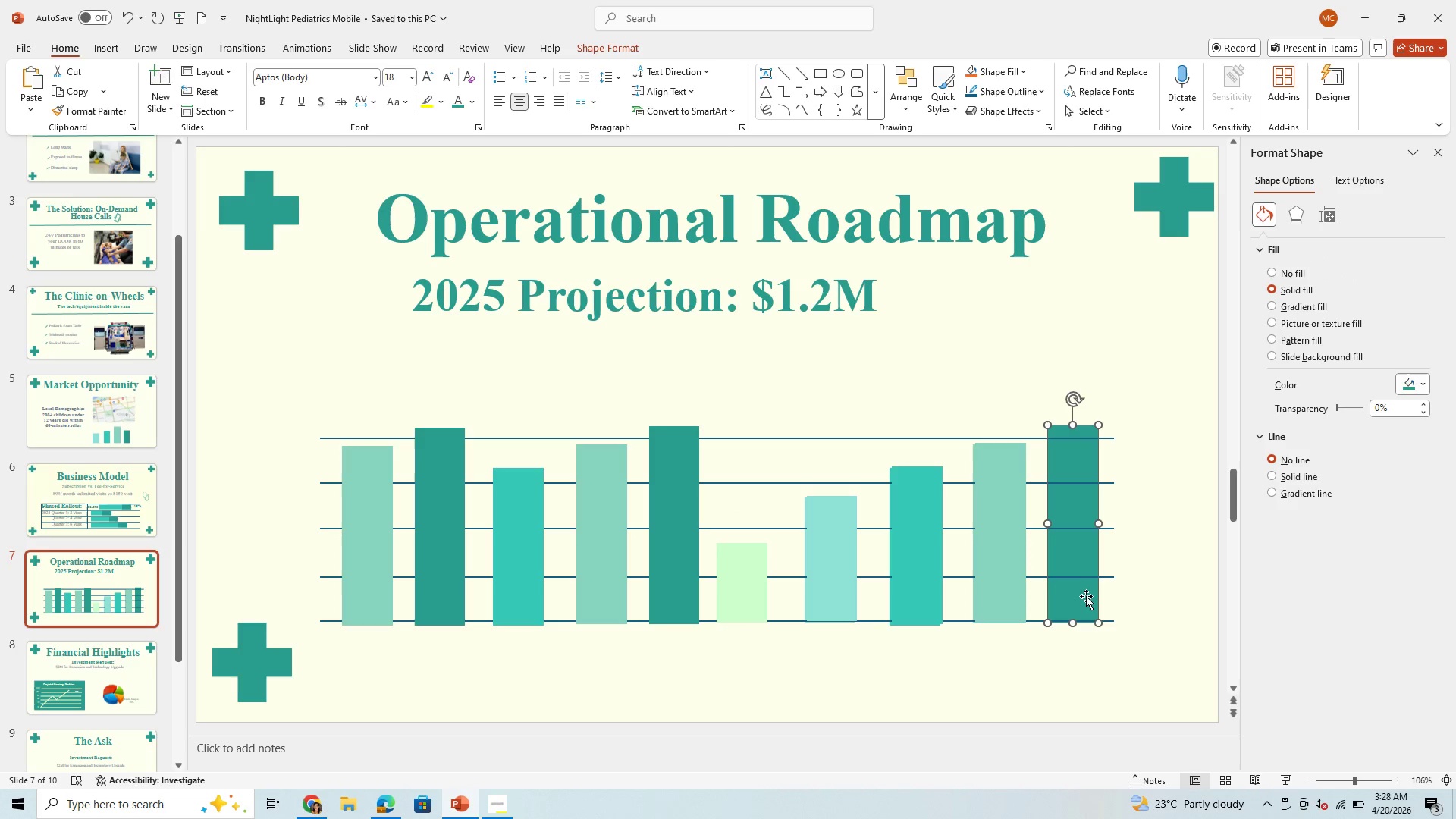 
key(Control+ControlLeft)
 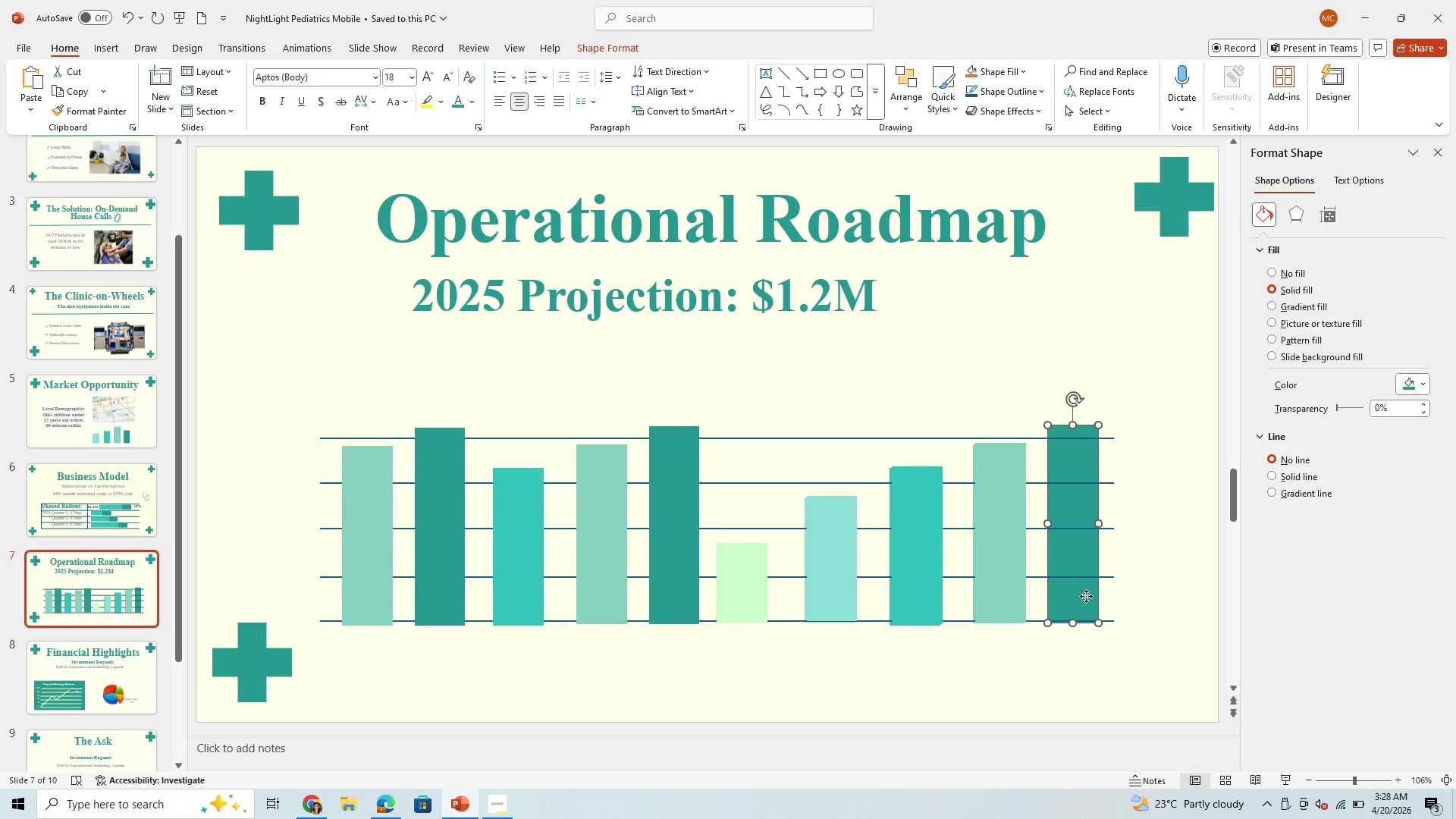 
right_click([1086, 596])
 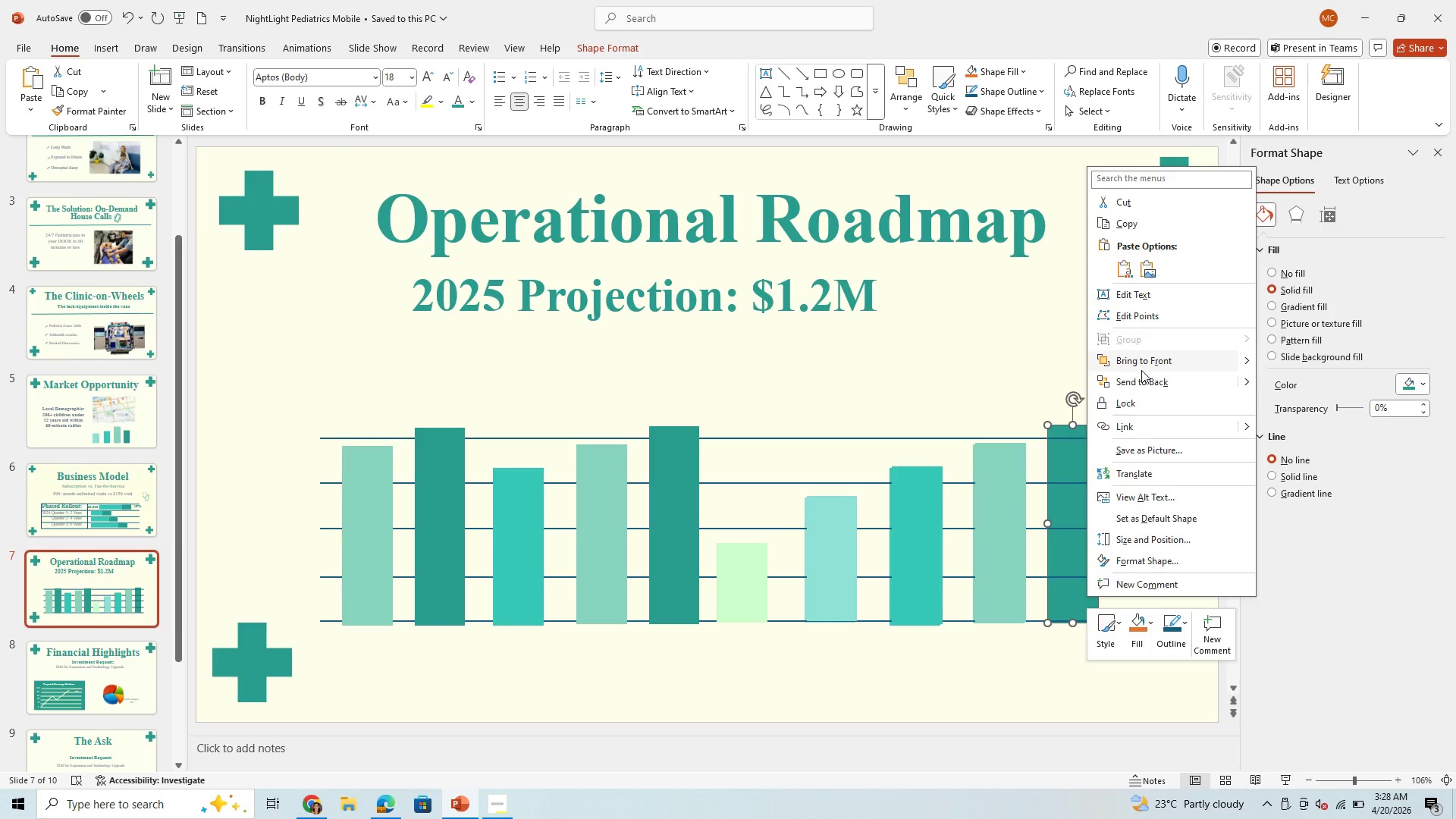 
left_click([1141, 370])
 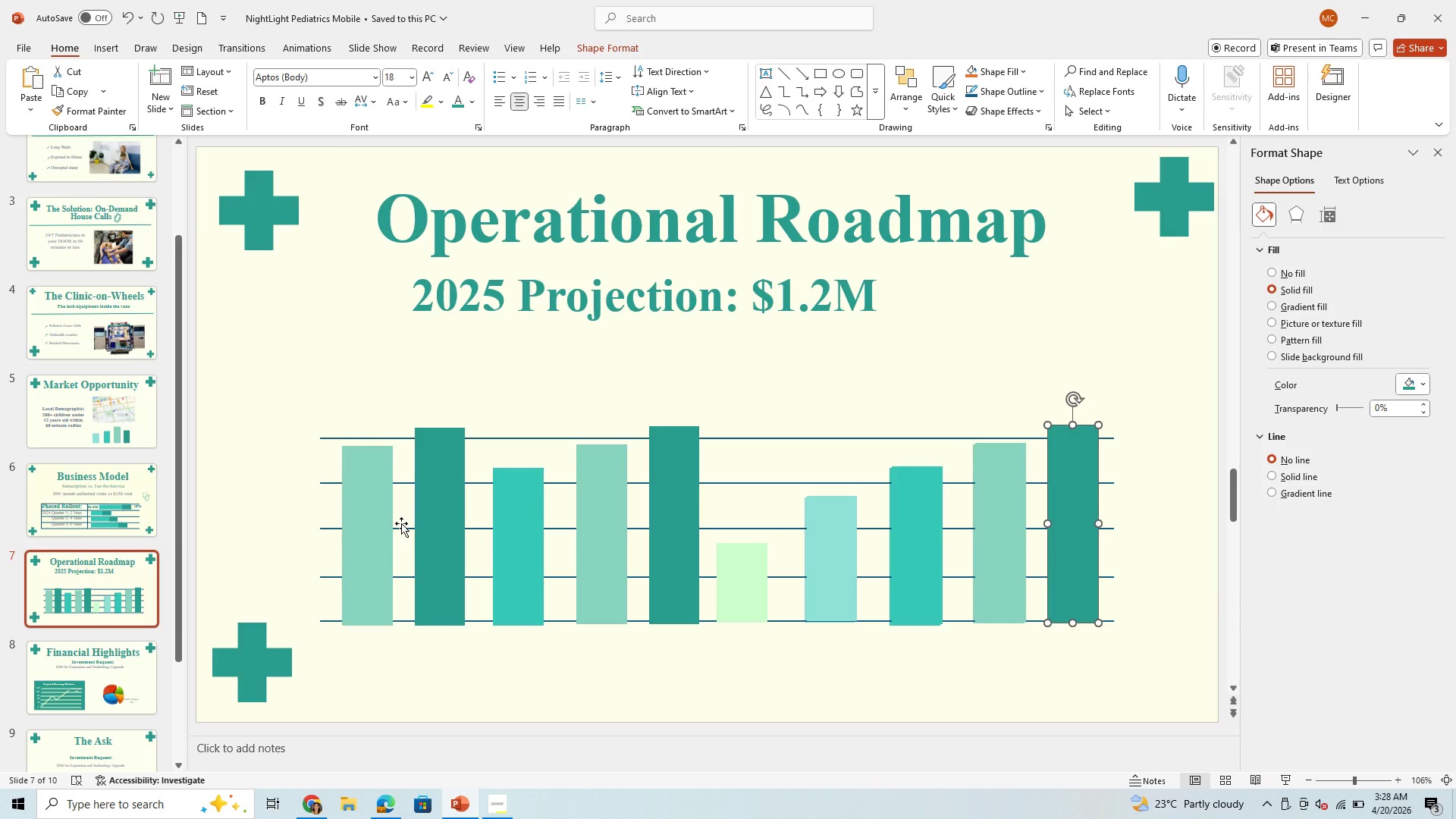 
wait(5.22)
 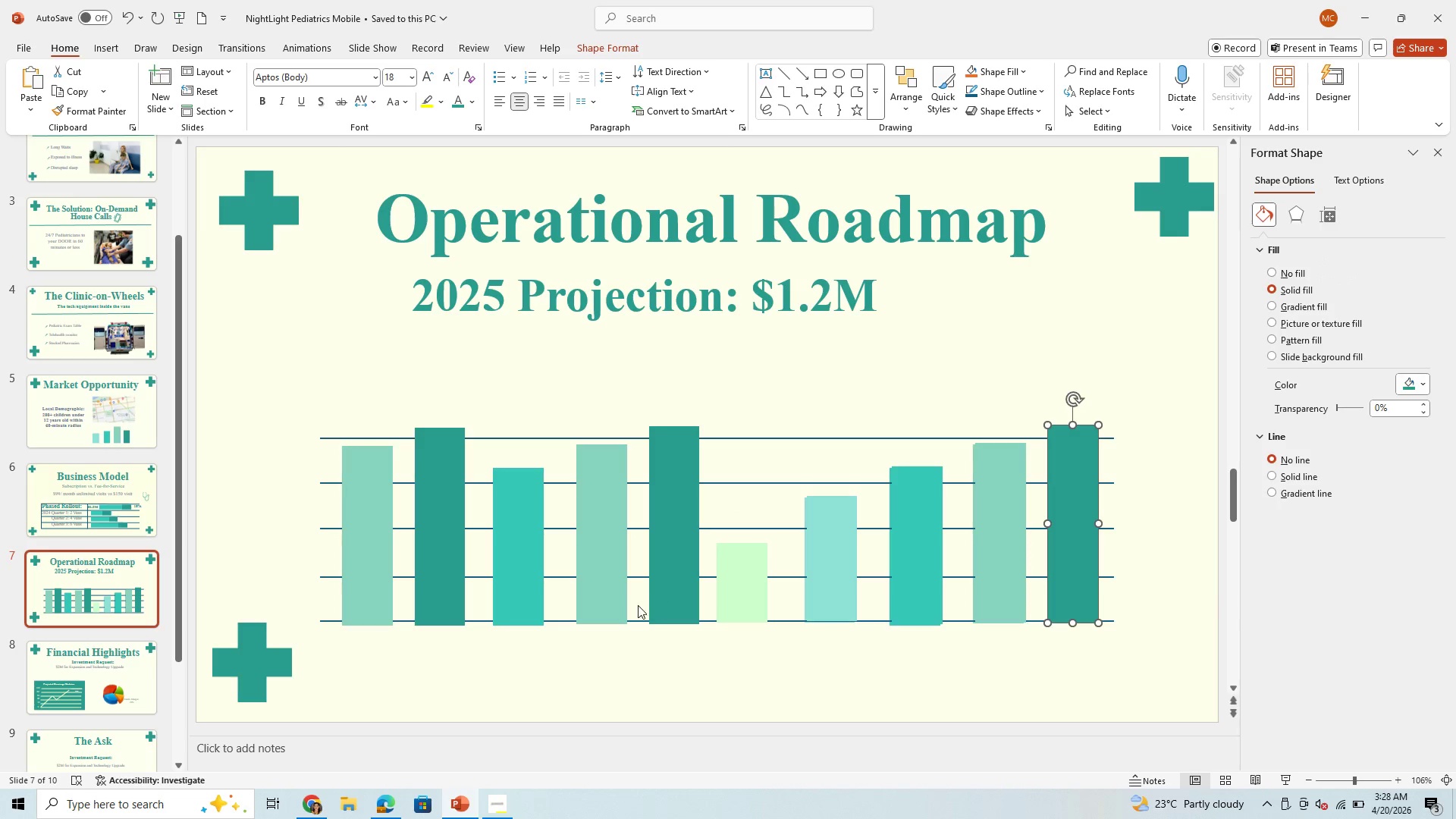 
left_click([363, 549])
 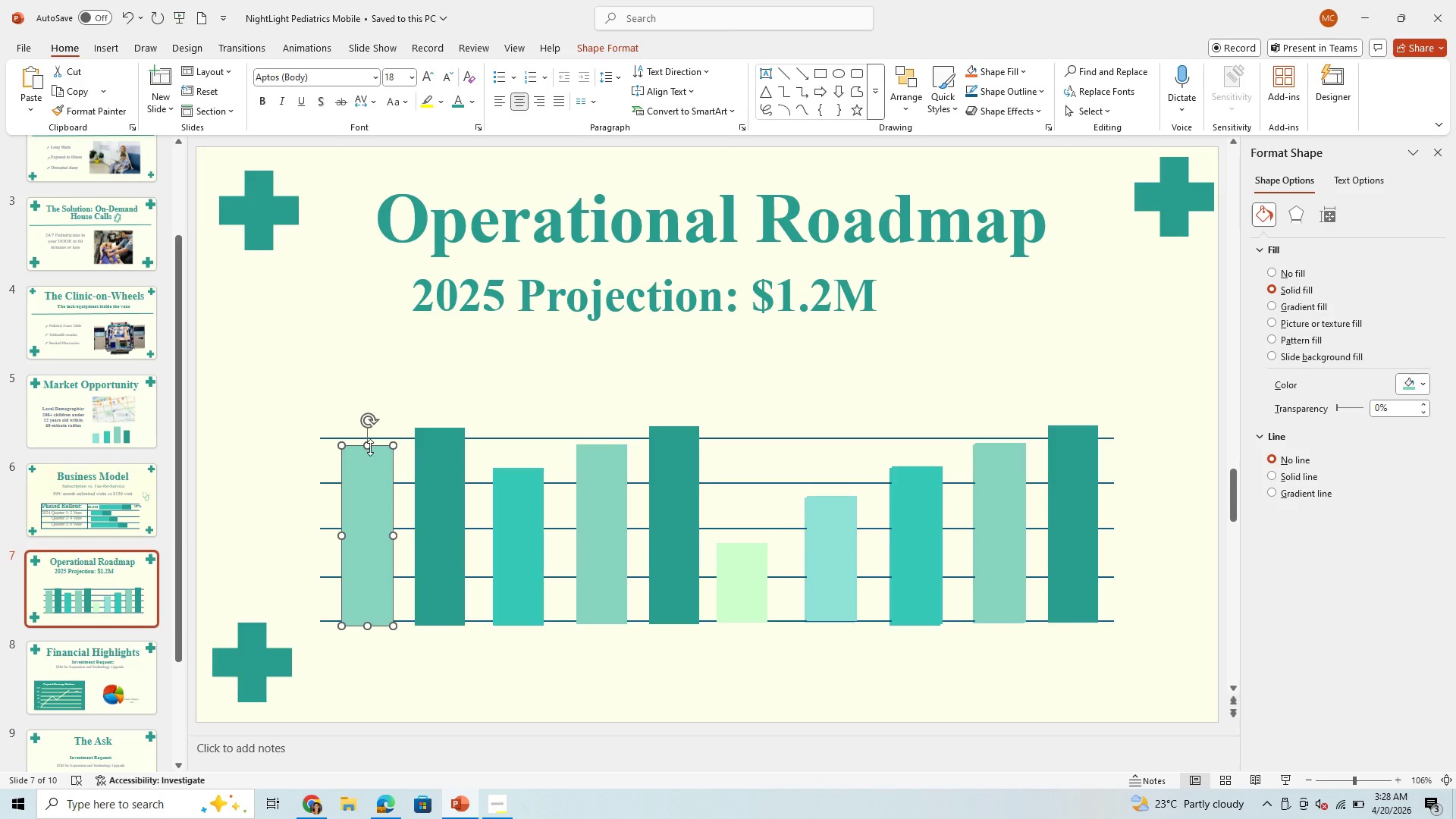 
left_click_drag(start_coordinate=[370, 443], to_coordinate=[372, 589])
 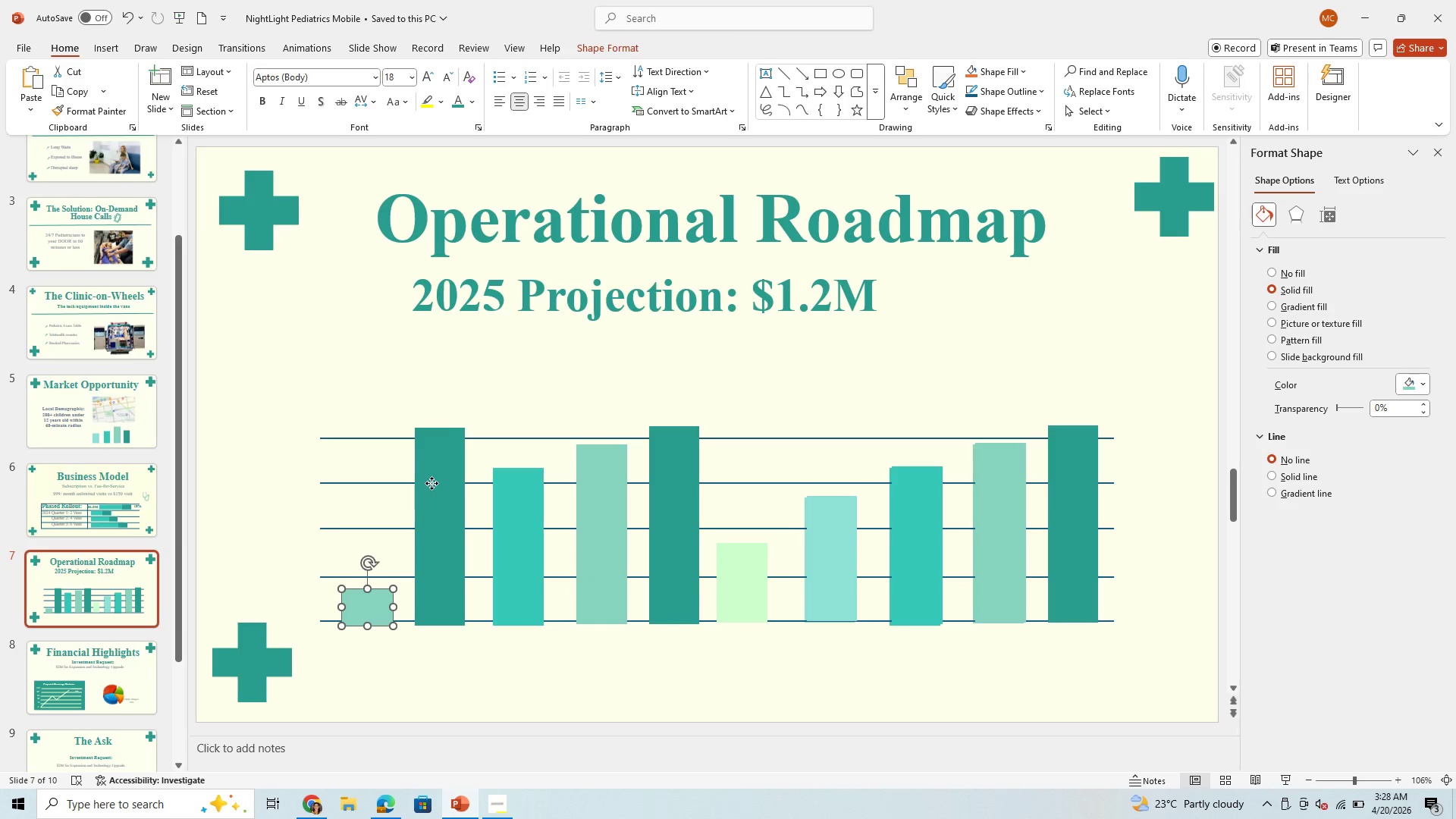 
left_click([431, 483])
 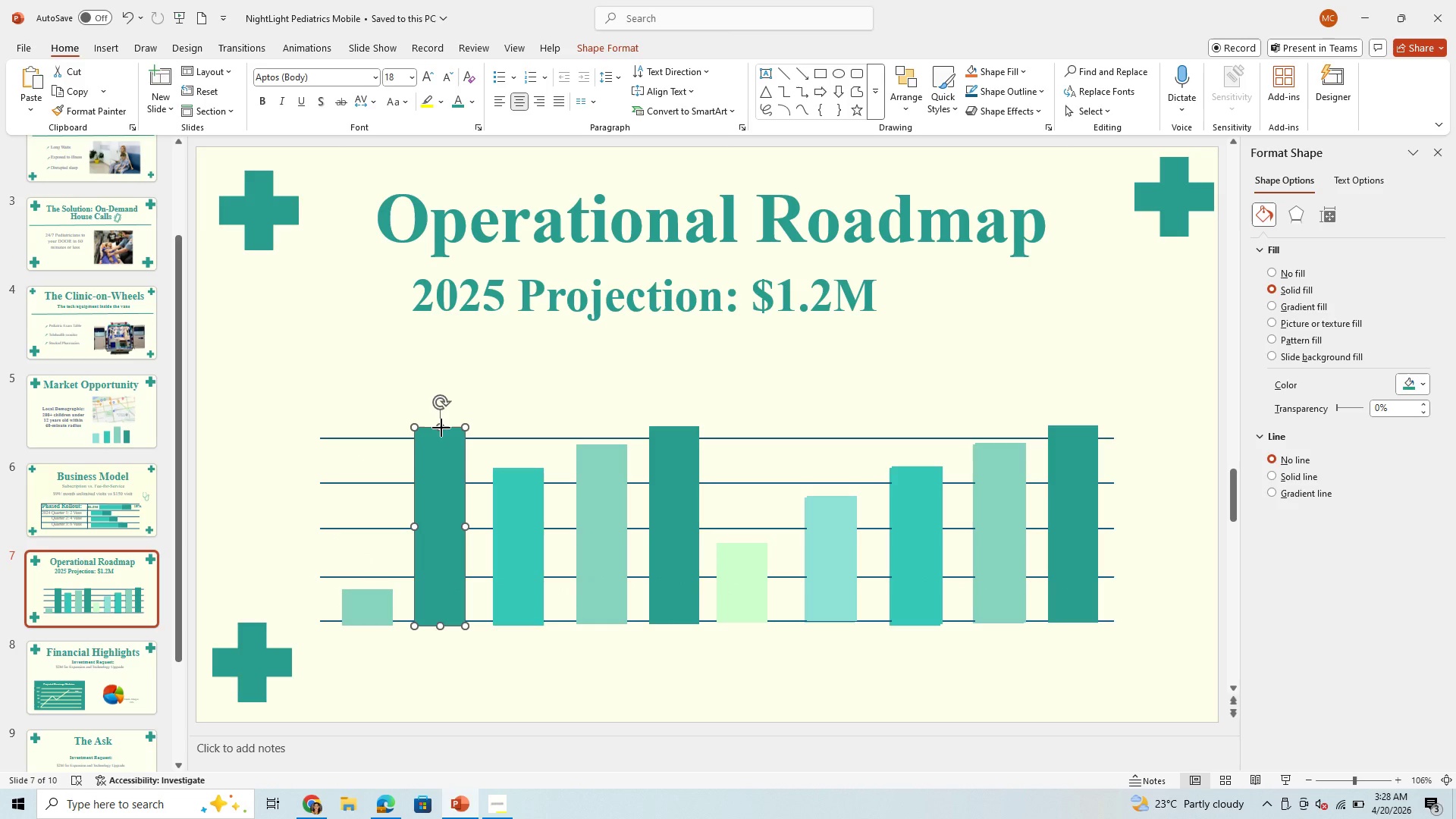 
left_click_drag(start_coordinate=[441, 428], to_coordinate=[429, 582])
 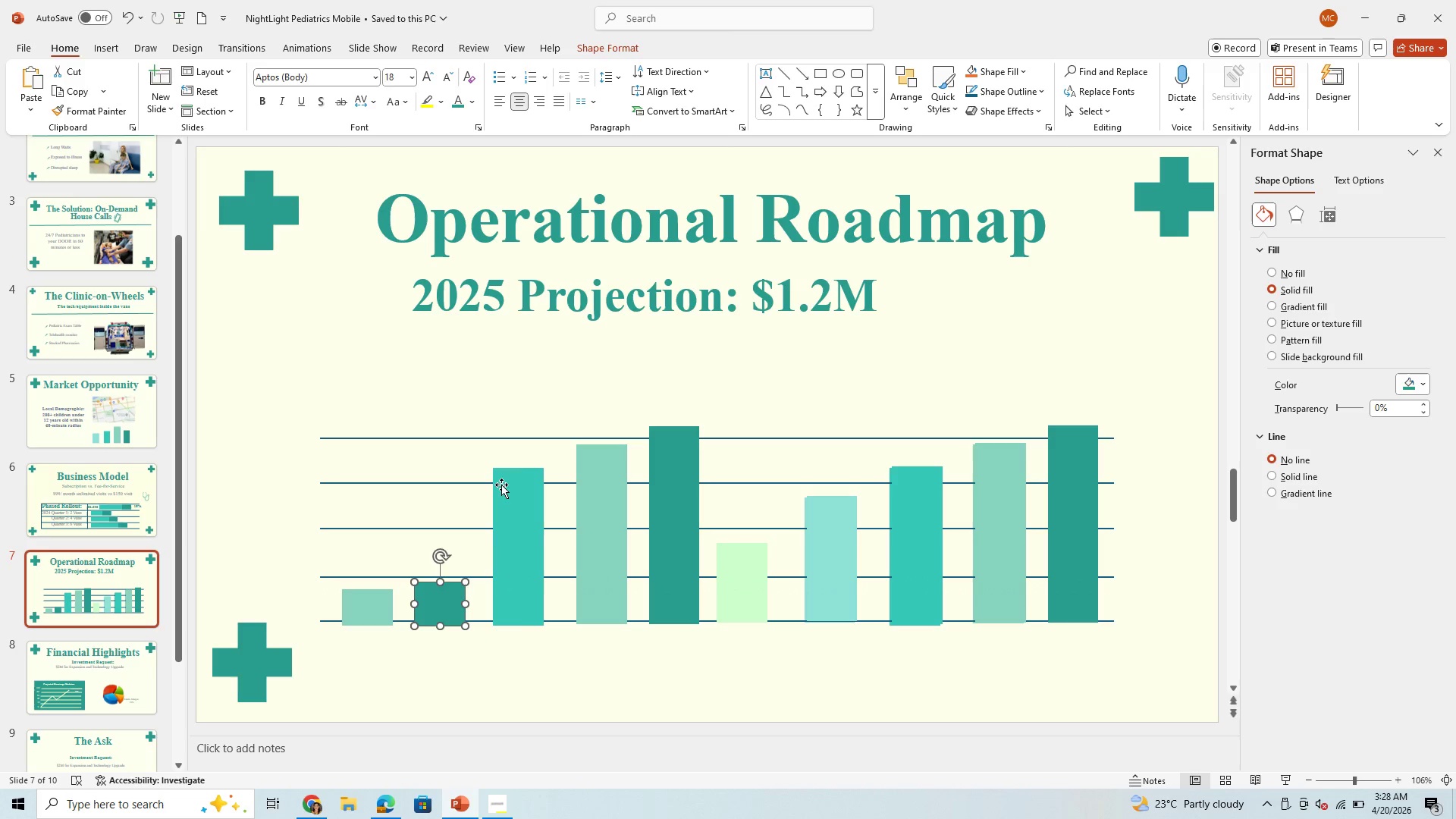 
left_click([503, 485])
 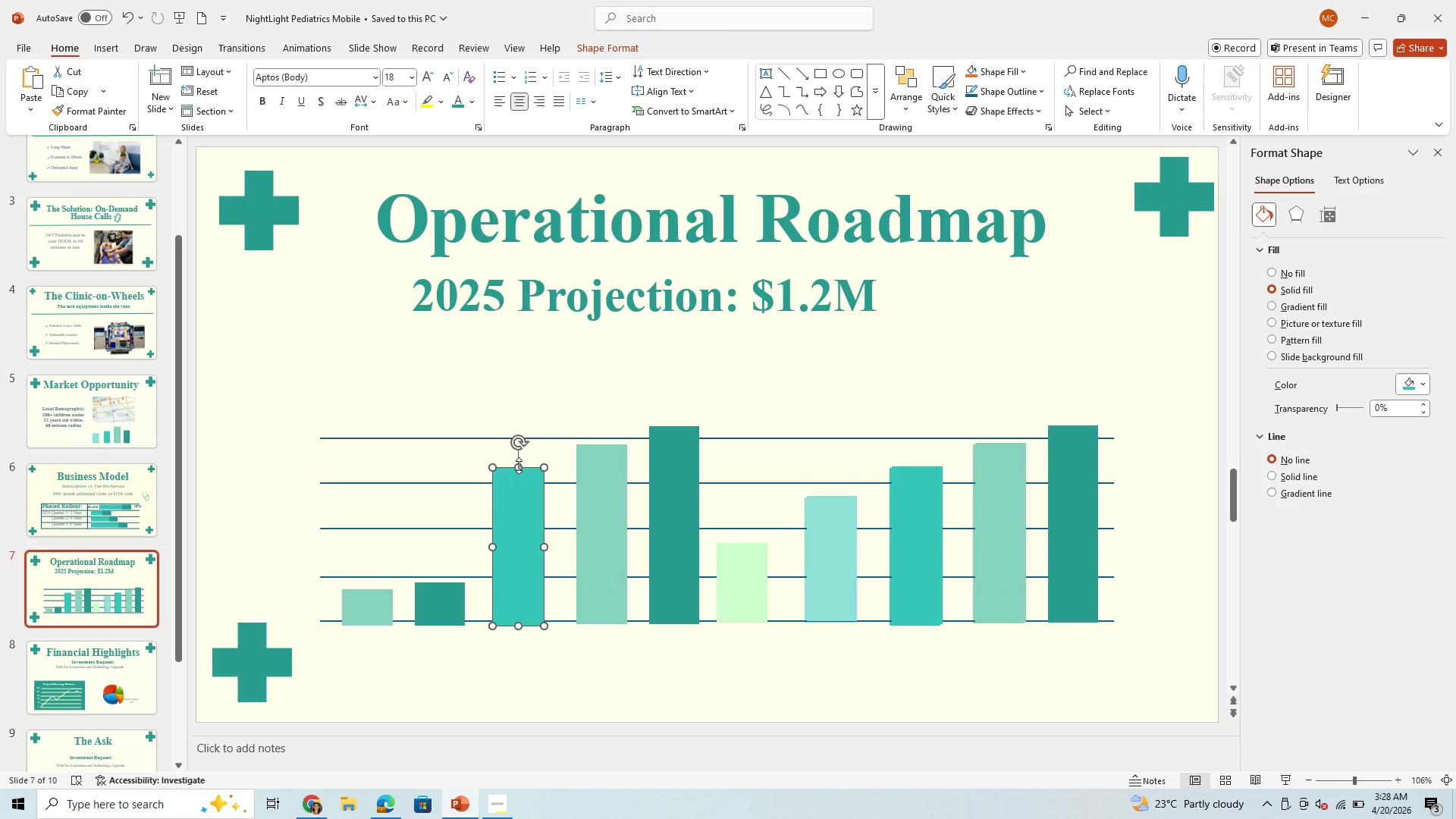 
left_click_drag(start_coordinate=[519, 466], to_coordinate=[509, 566])
 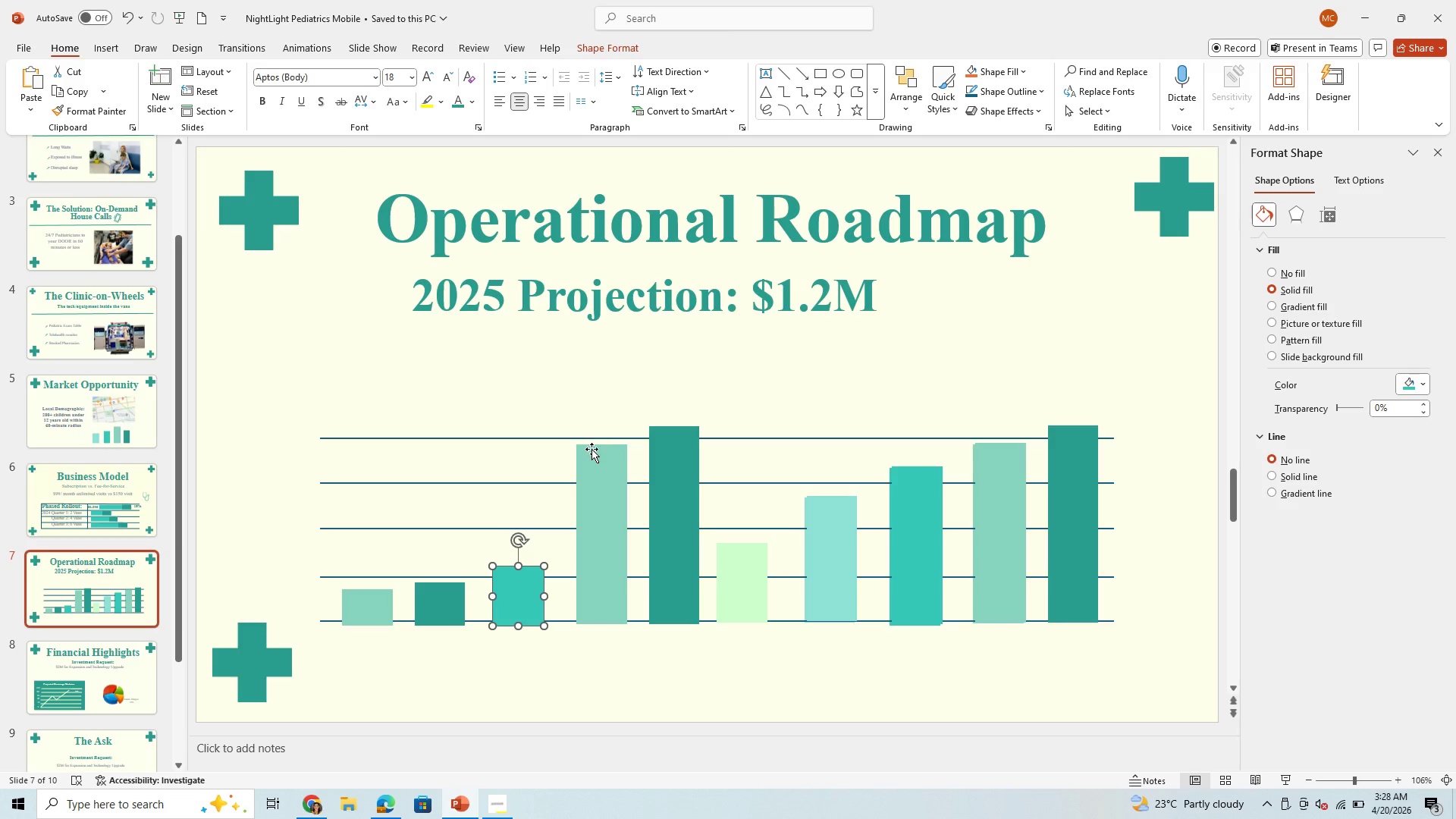 
left_click([596, 450])
 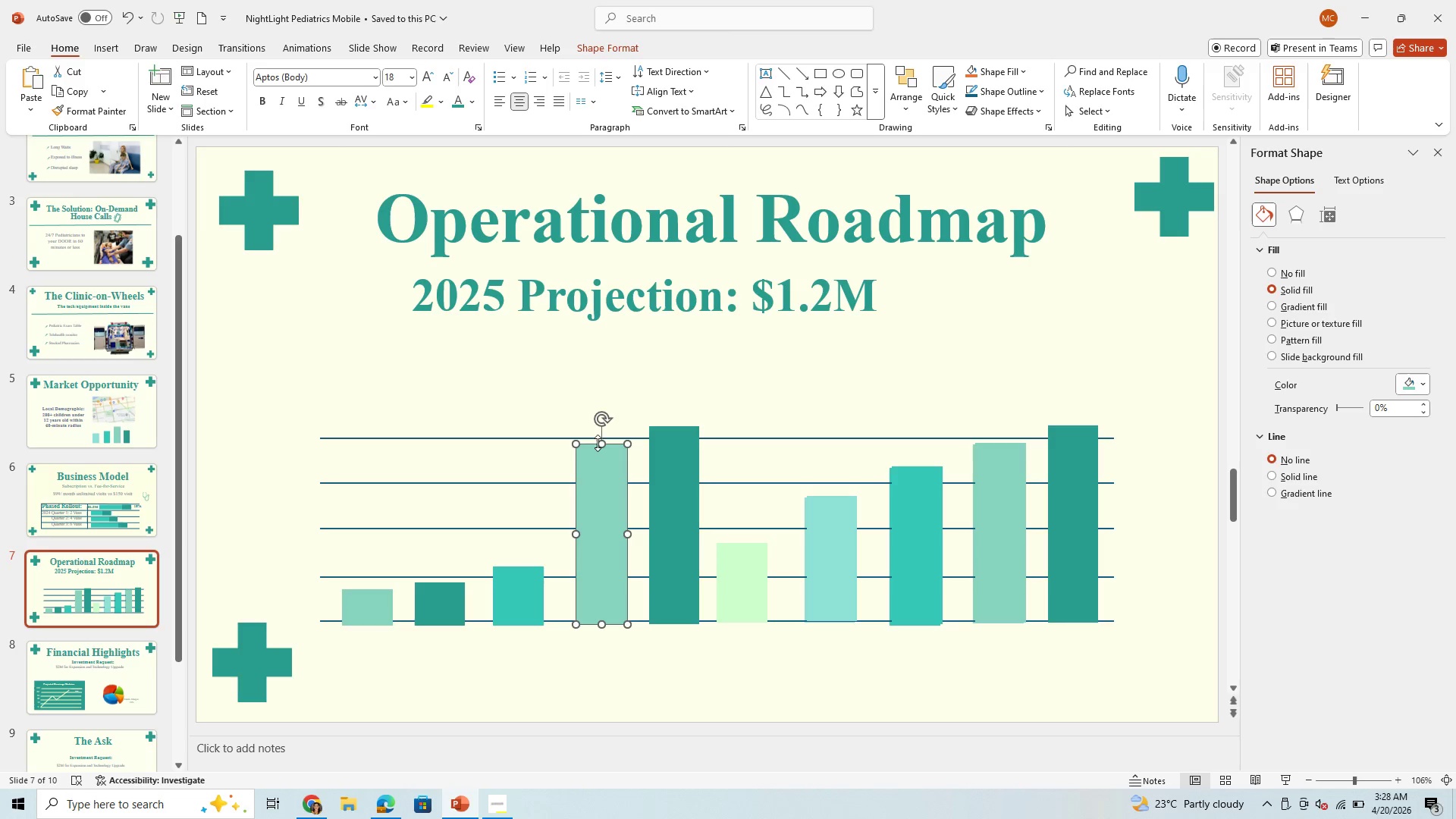 
left_click_drag(start_coordinate=[598, 443], to_coordinate=[577, 550])
 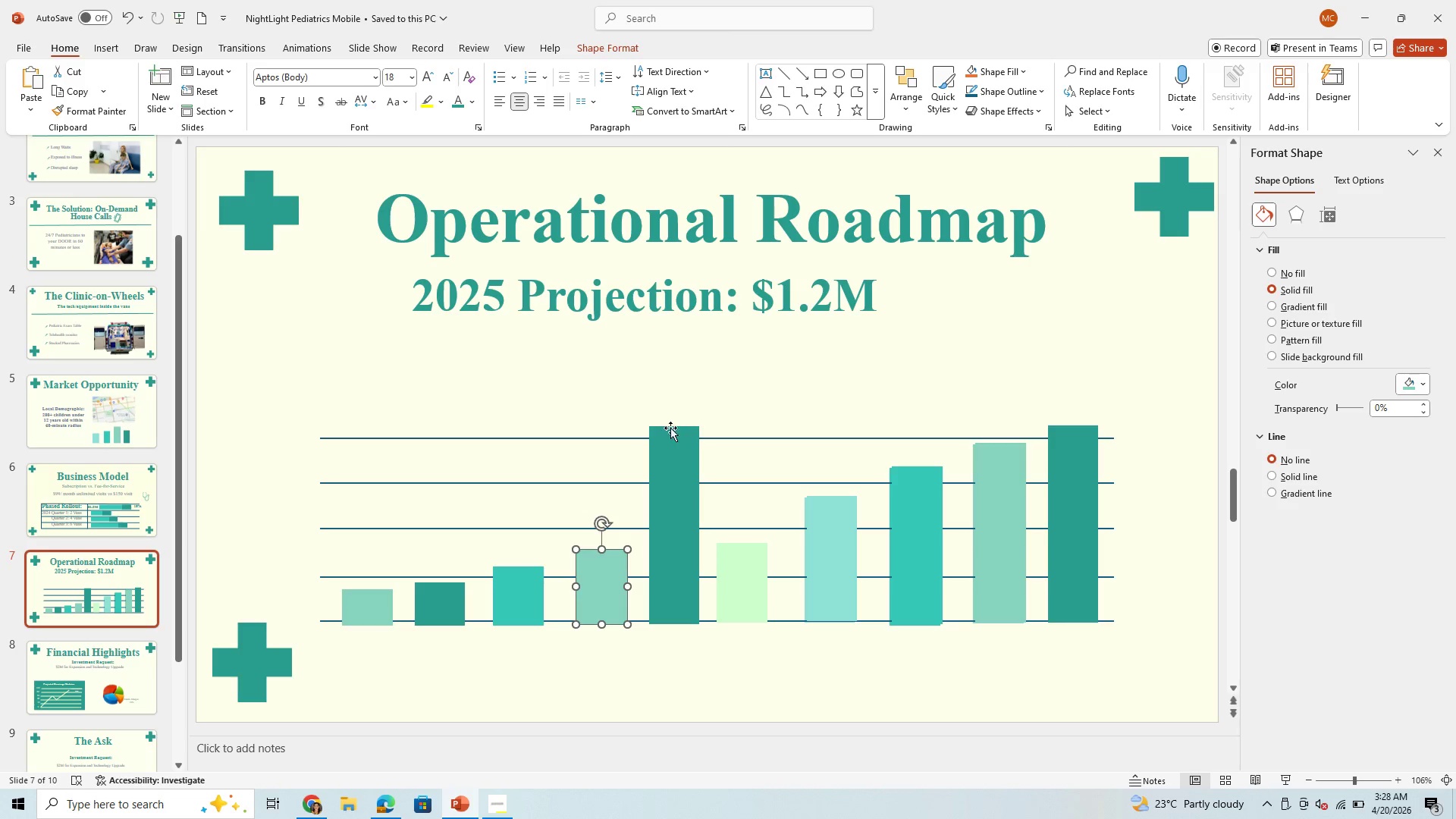 
left_click([670, 428])
 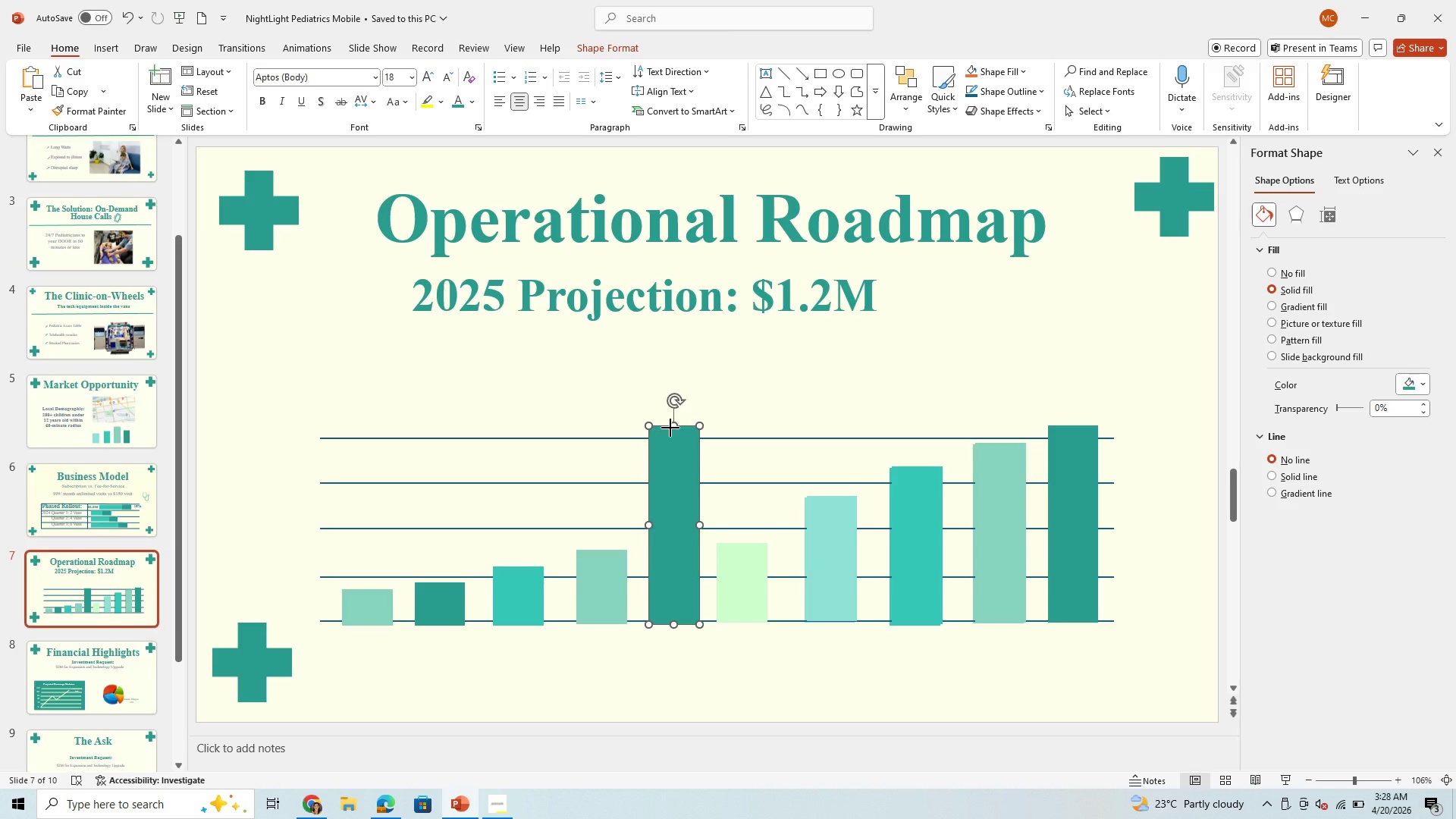 
left_click_drag(start_coordinate=[670, 428], to_coordinate=[661, 532])
 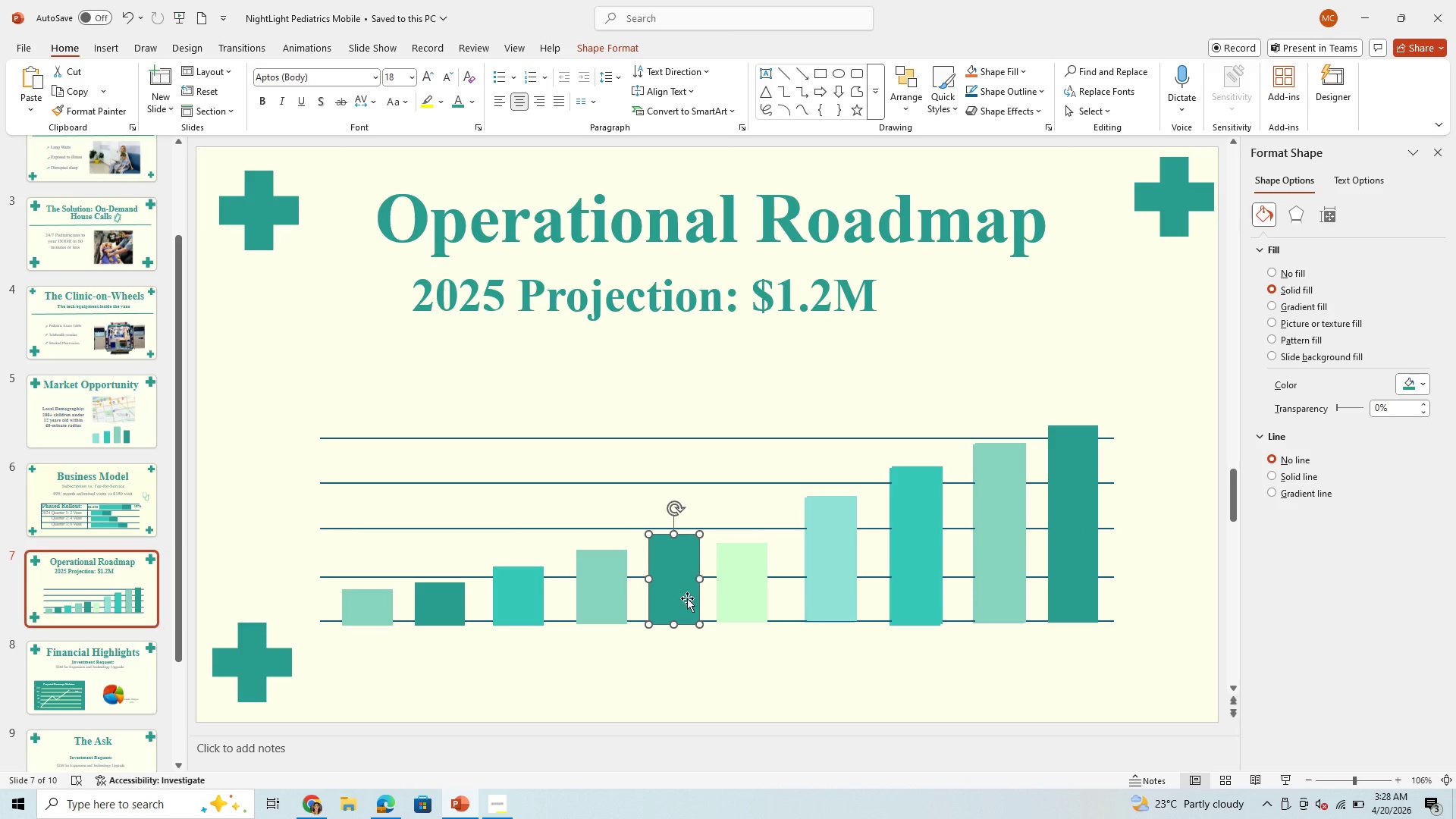 
wait(5.88)
 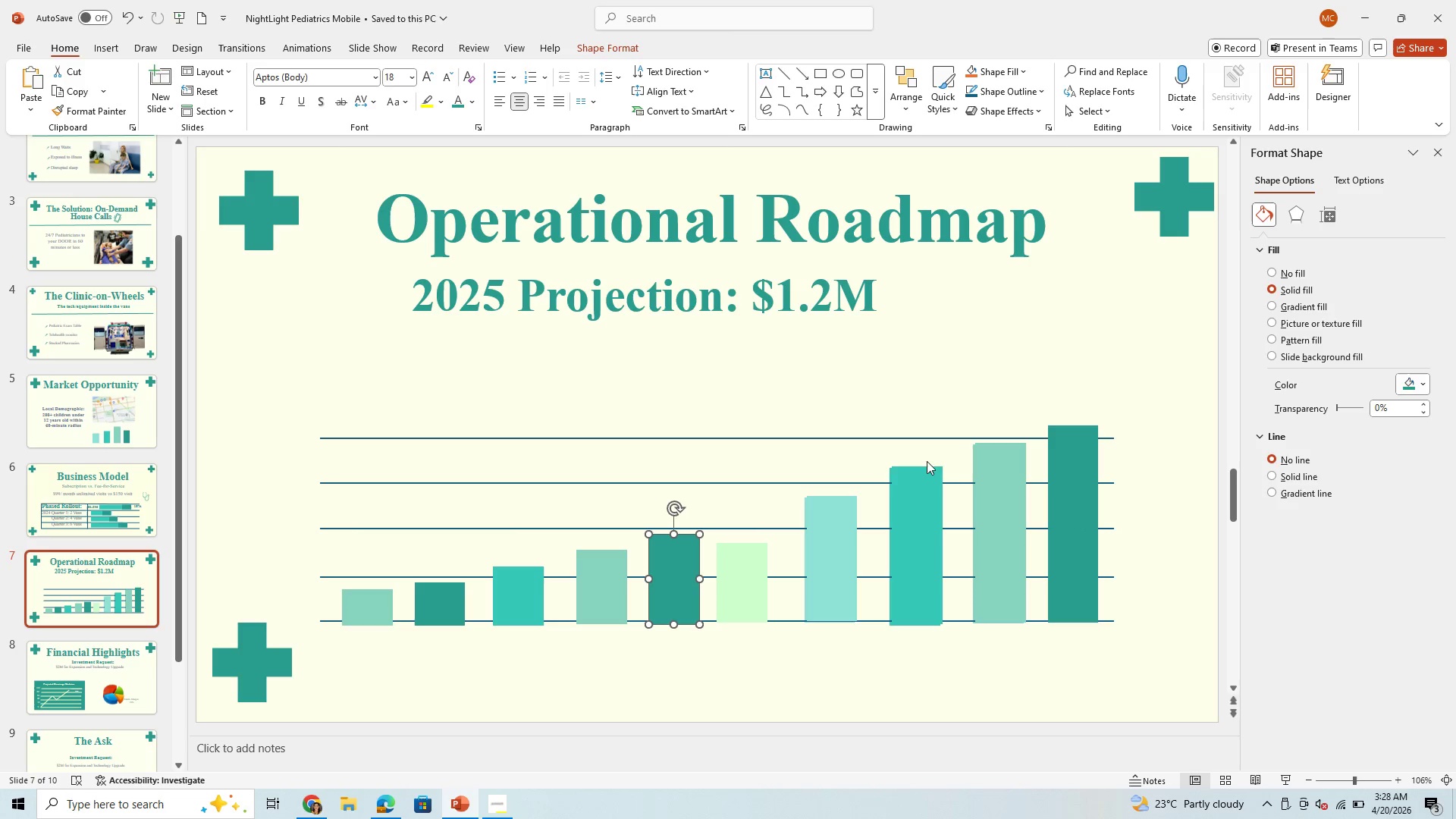 
left_click([781, 692])
 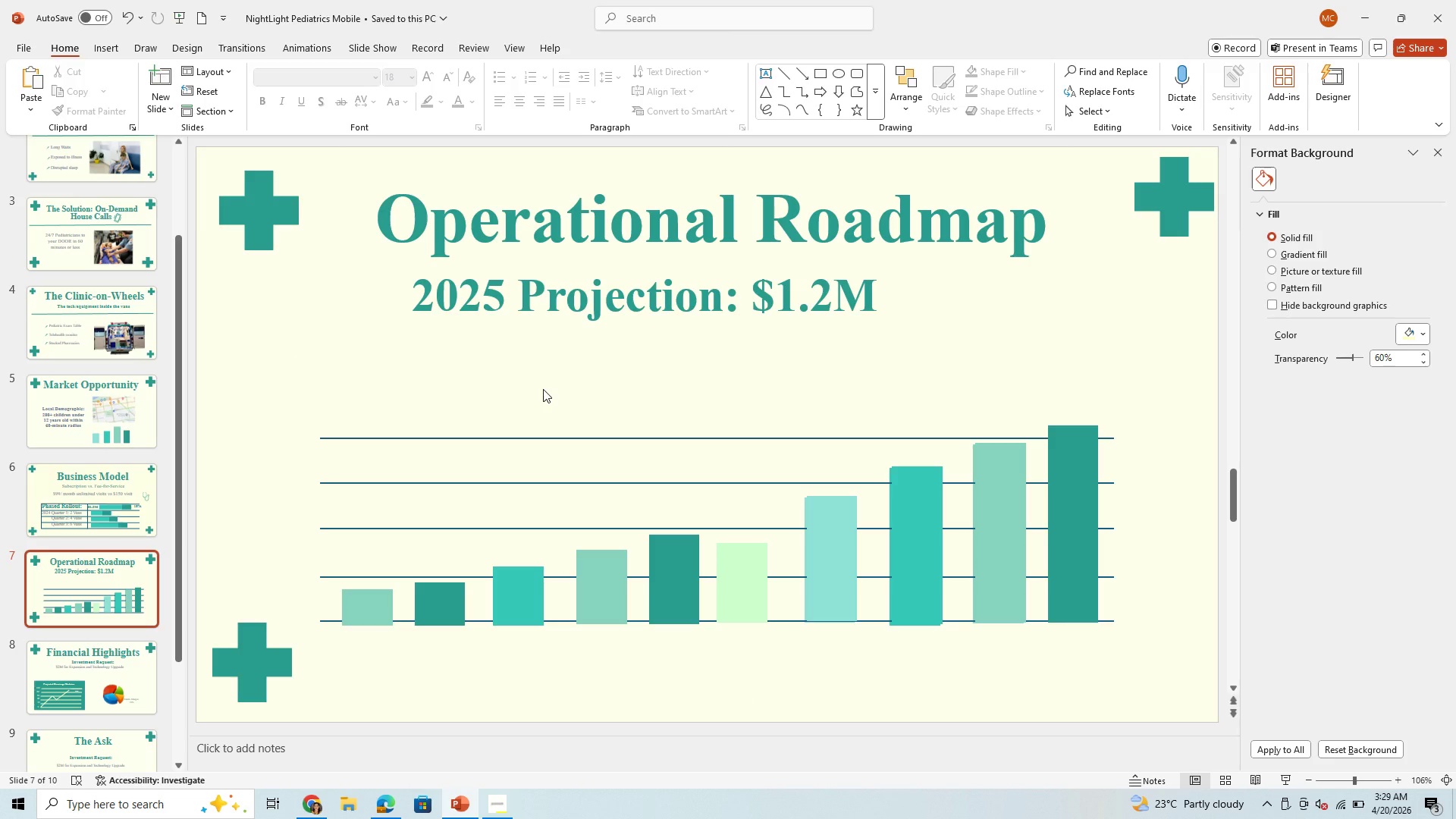 
wait(22.42)
 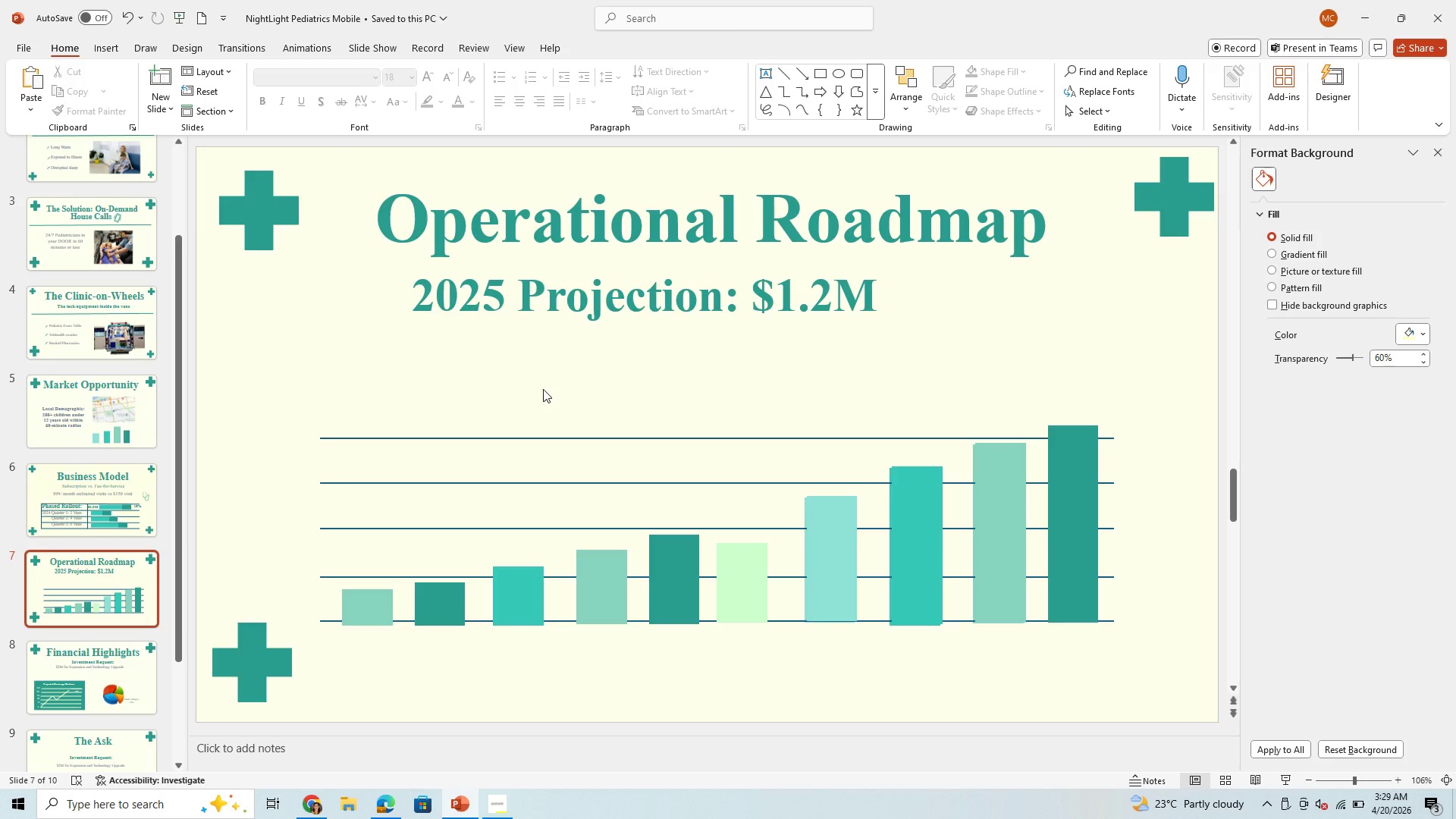 
left_click_drag(start_coordinate=[872, 307], to_coordinate=[447, 317])
 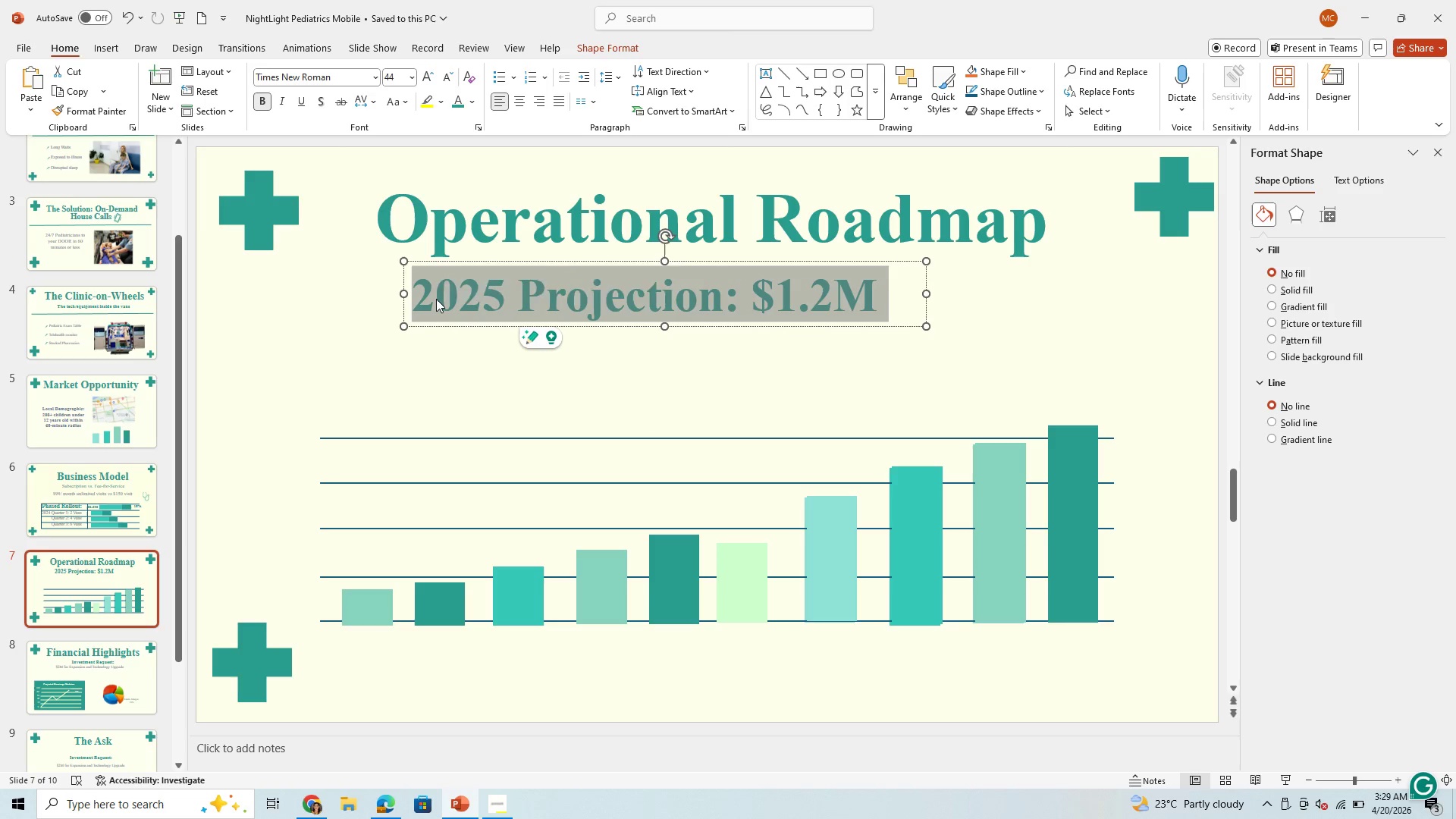 
mouse_move([463, 318])
 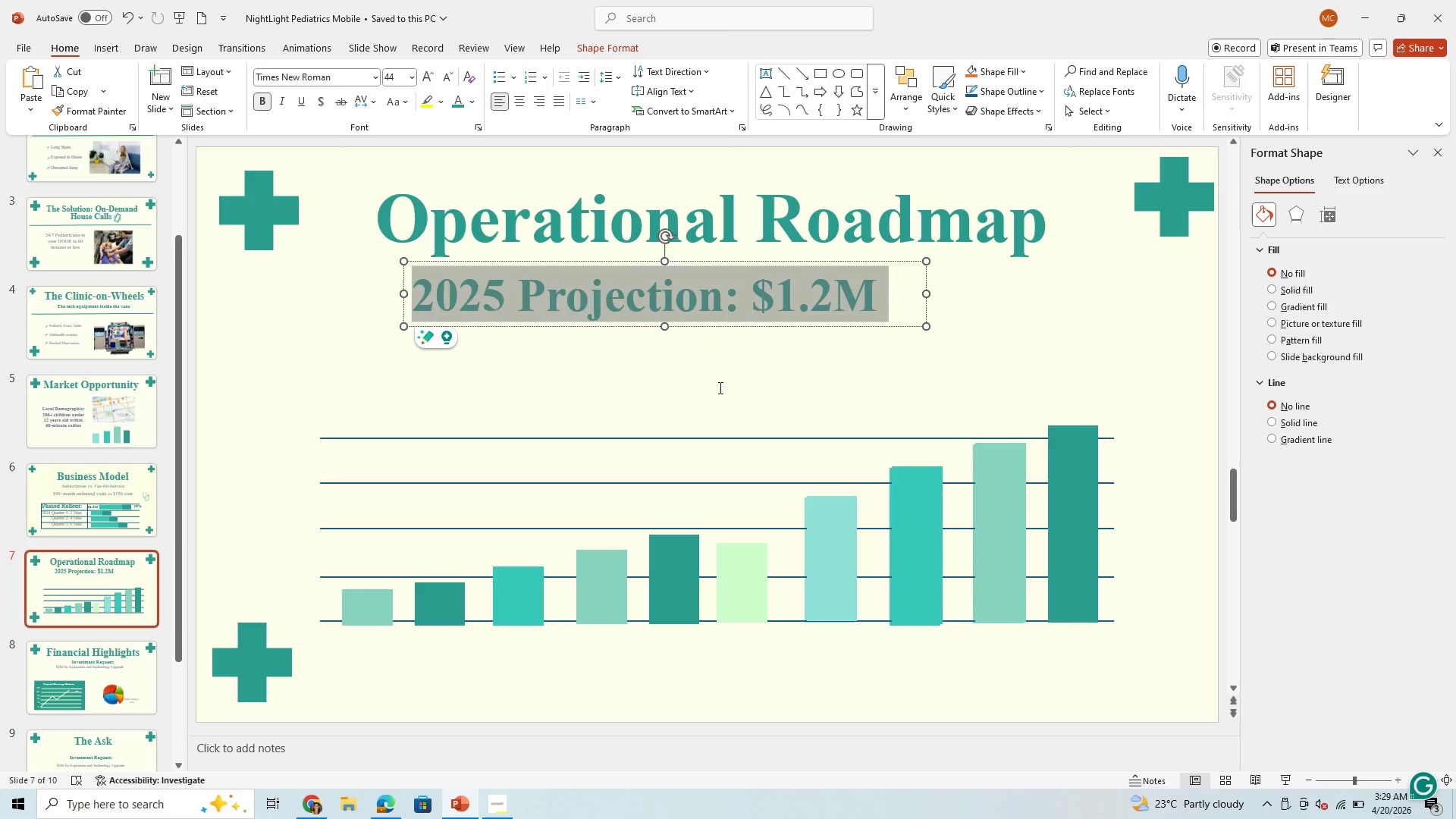 
left_click([719, 388])
 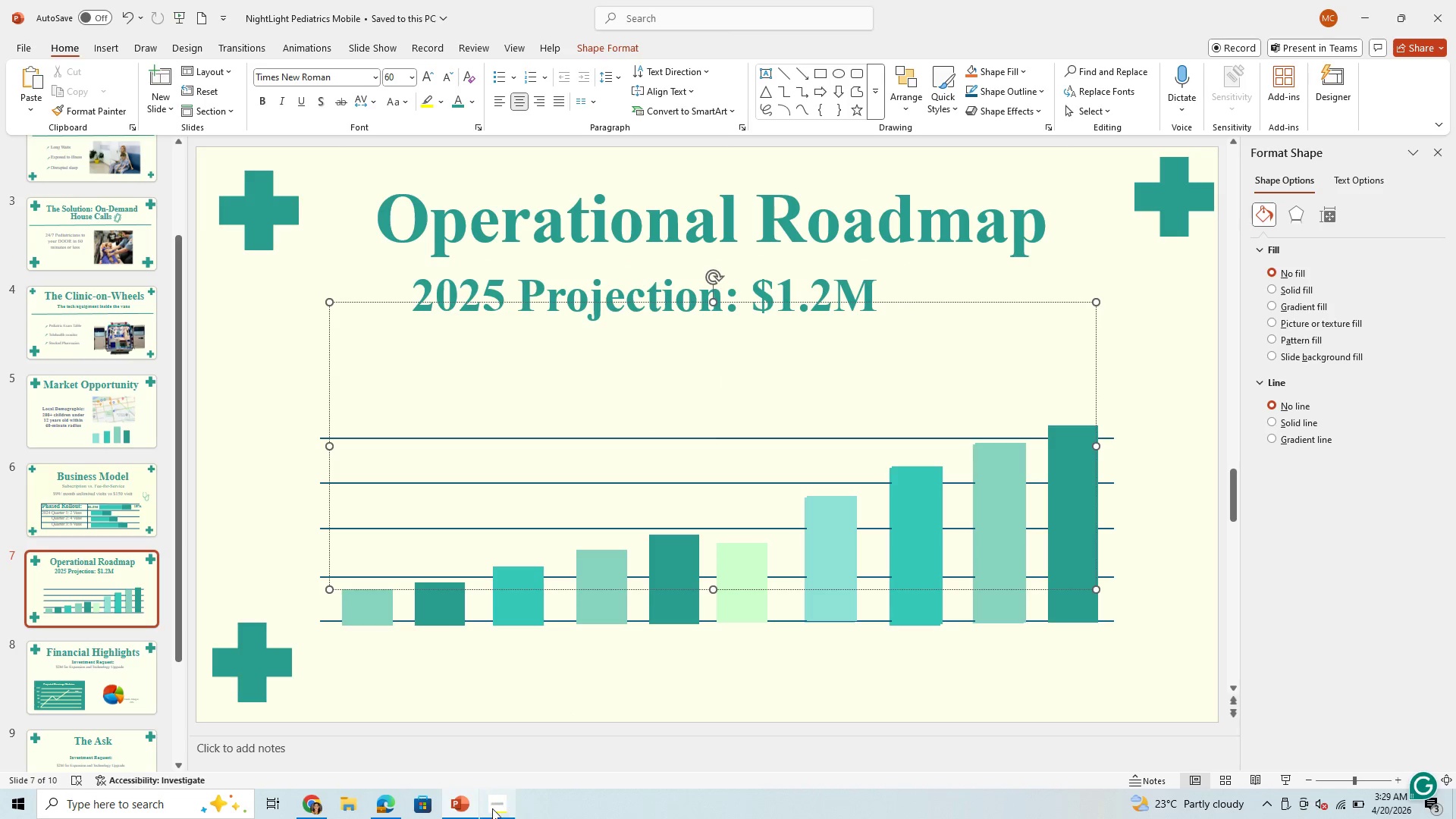 
left_click([503, 808])